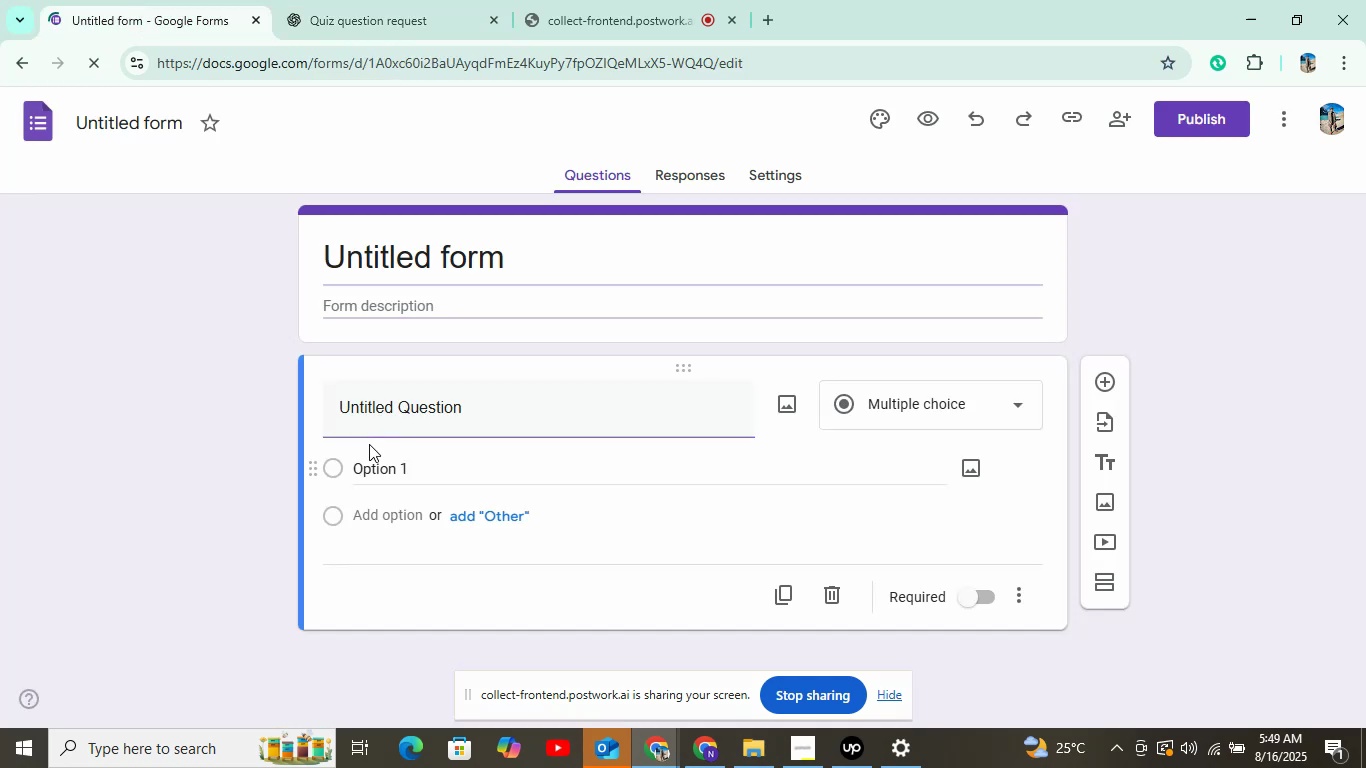 
left_click([430, 424])
 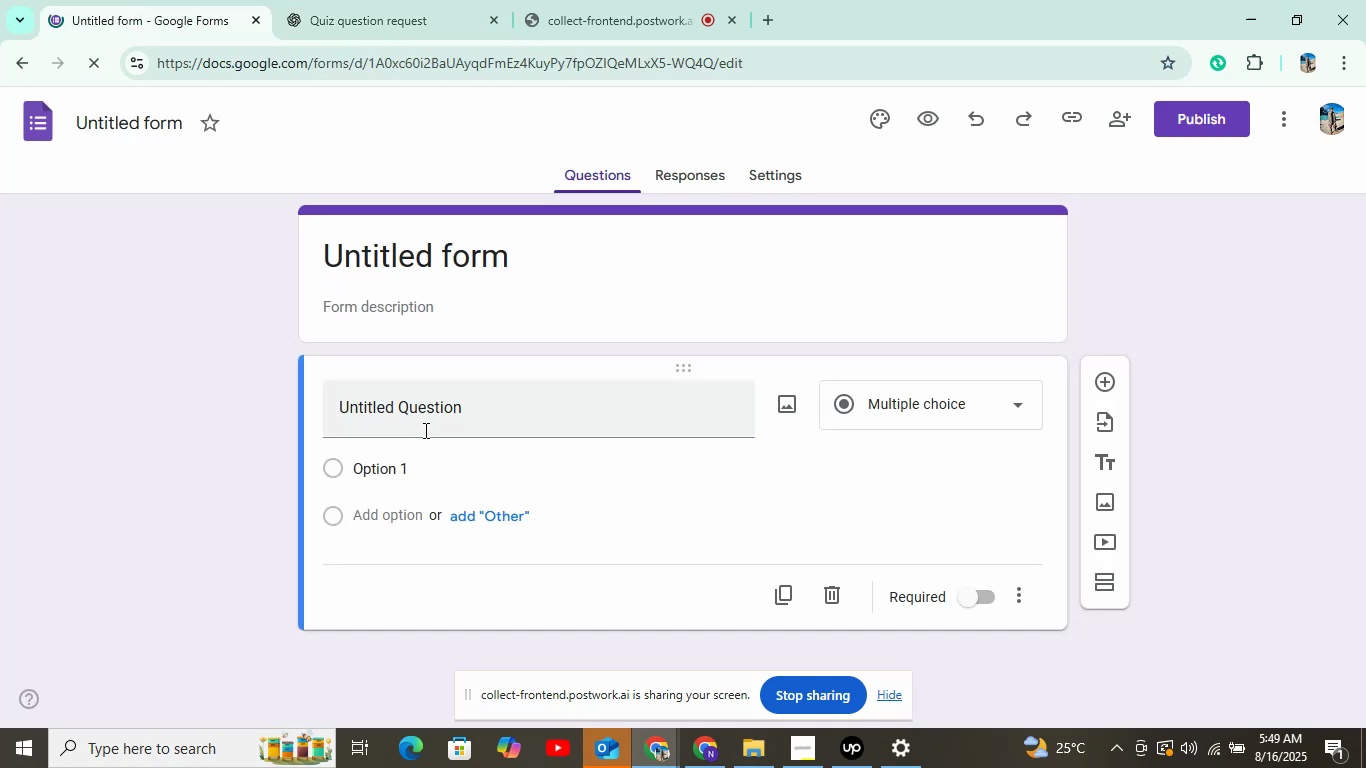 
key(Control+V)
 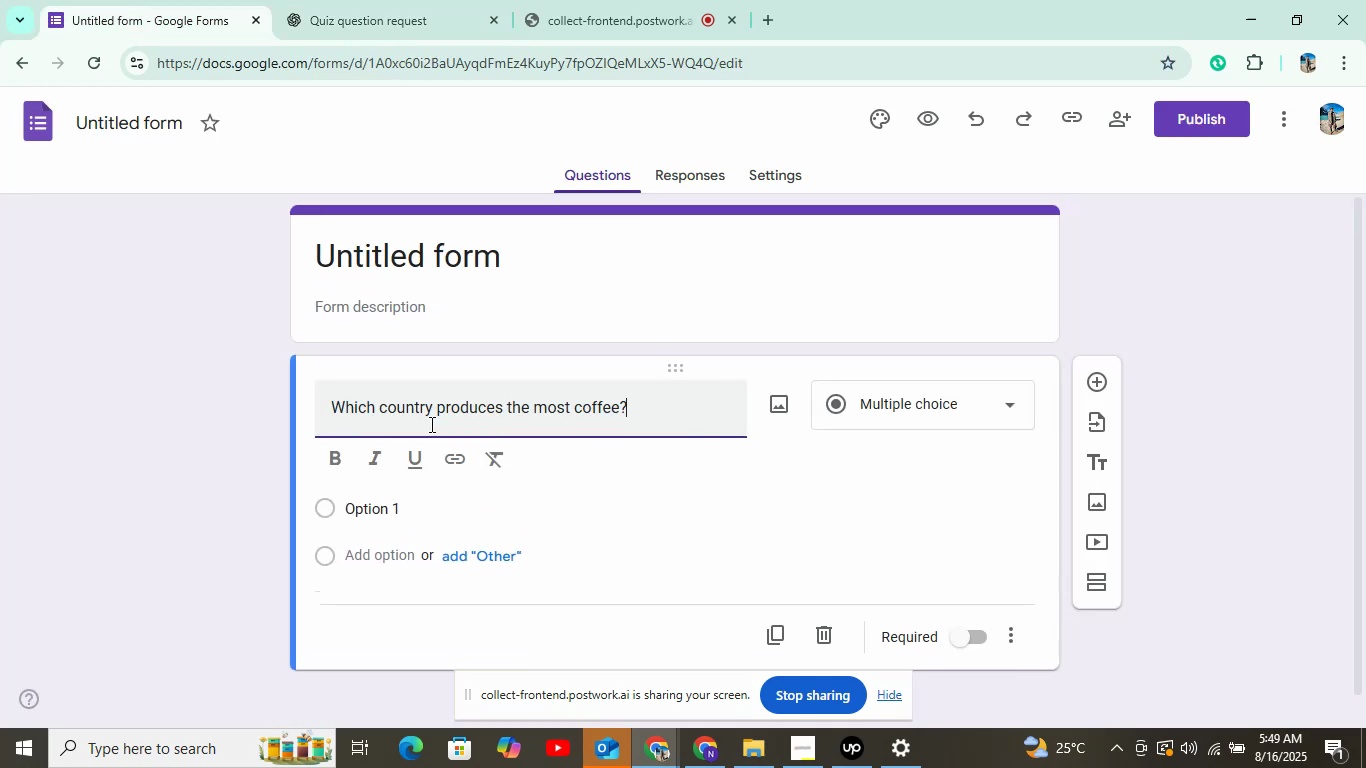 
left_click([394, 509])
 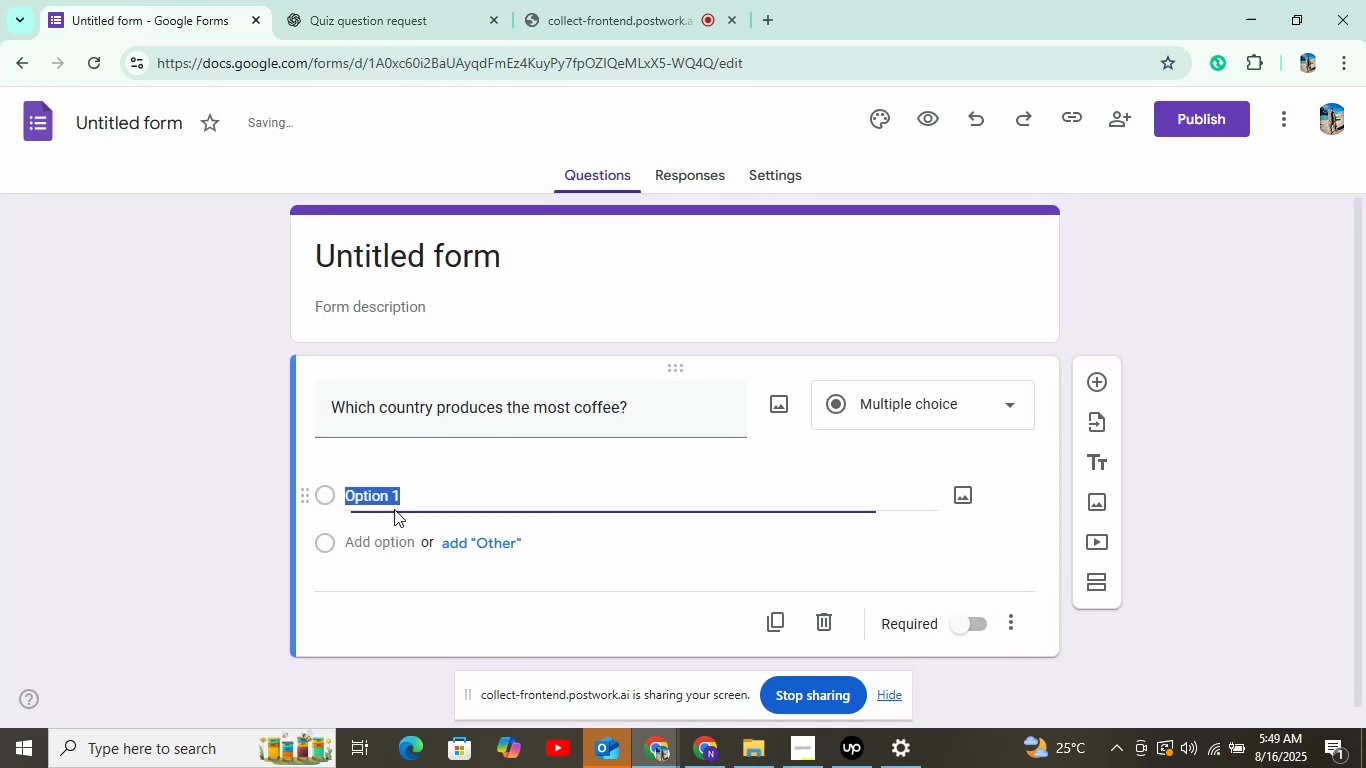 
left_click([361, 16])
 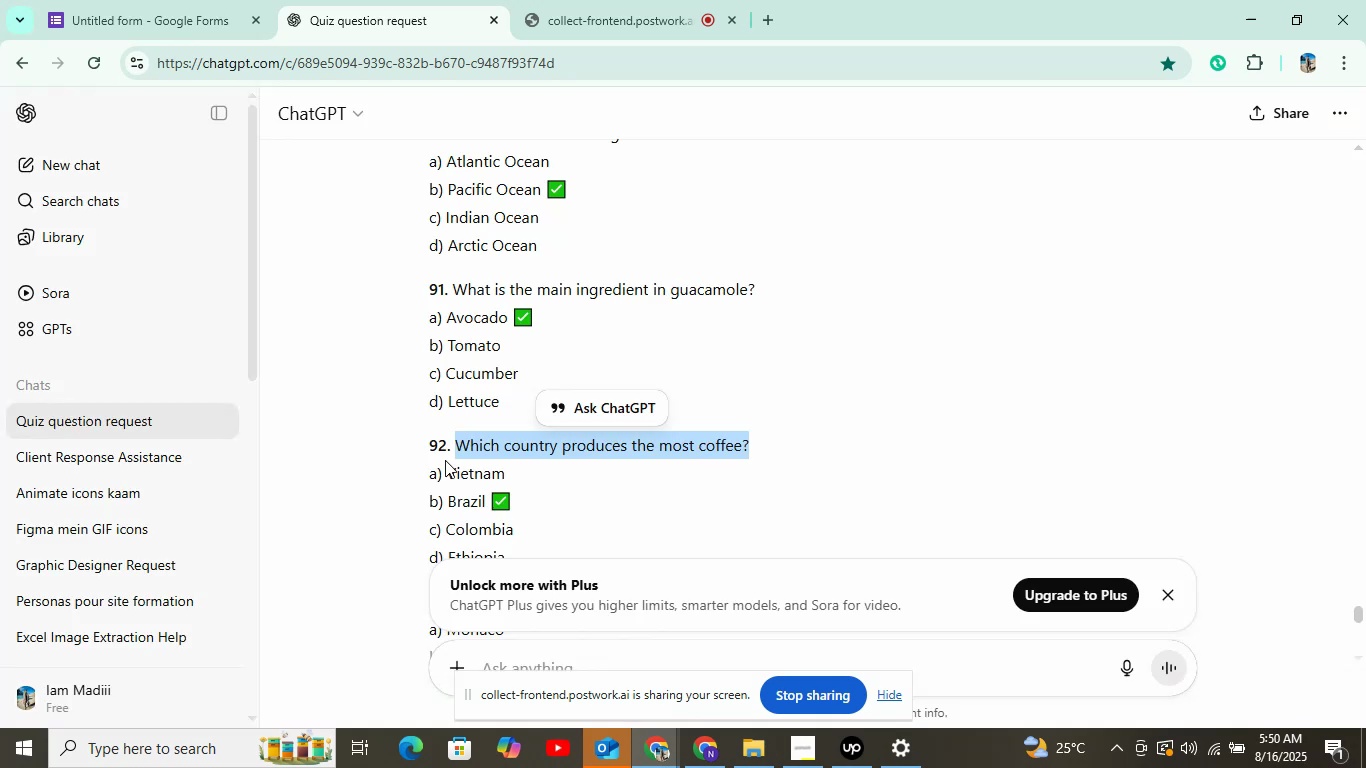 
key(Control+C)
 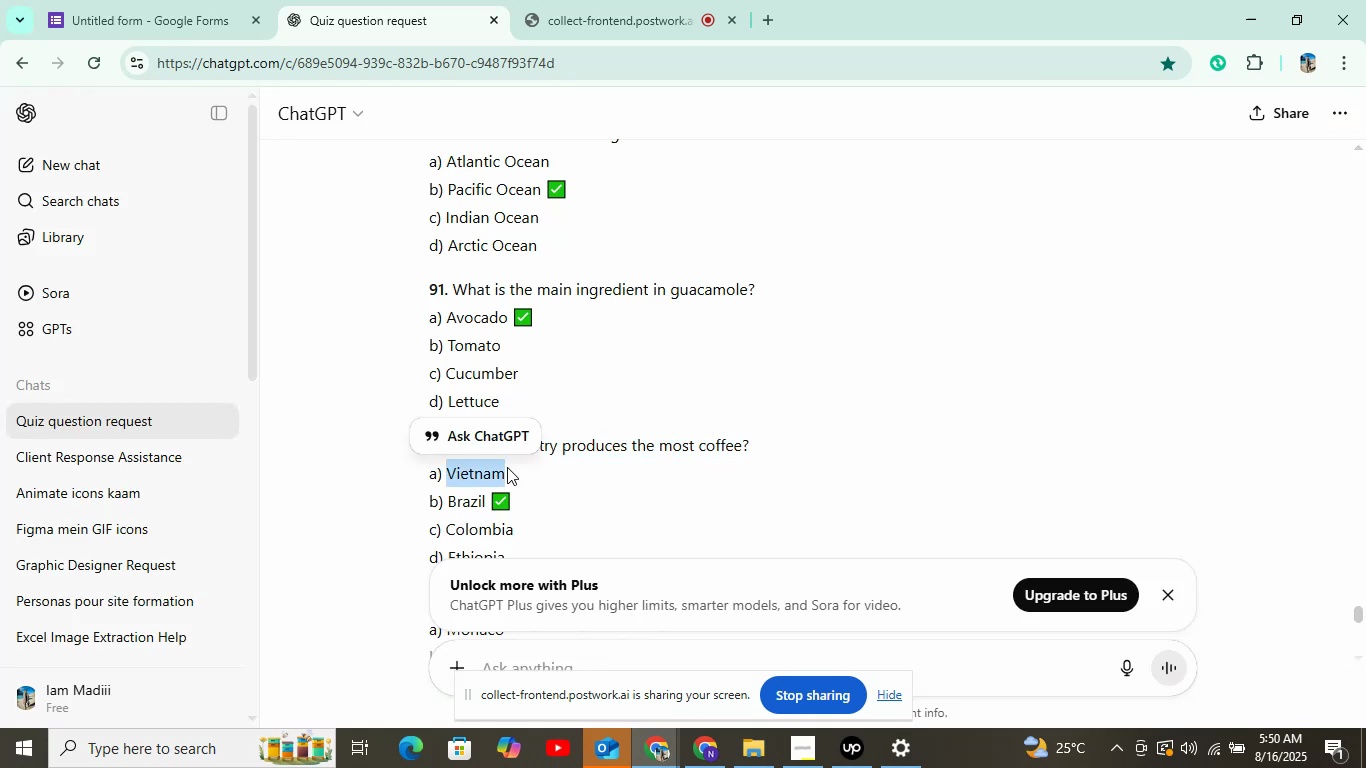 
key(Control+C)
 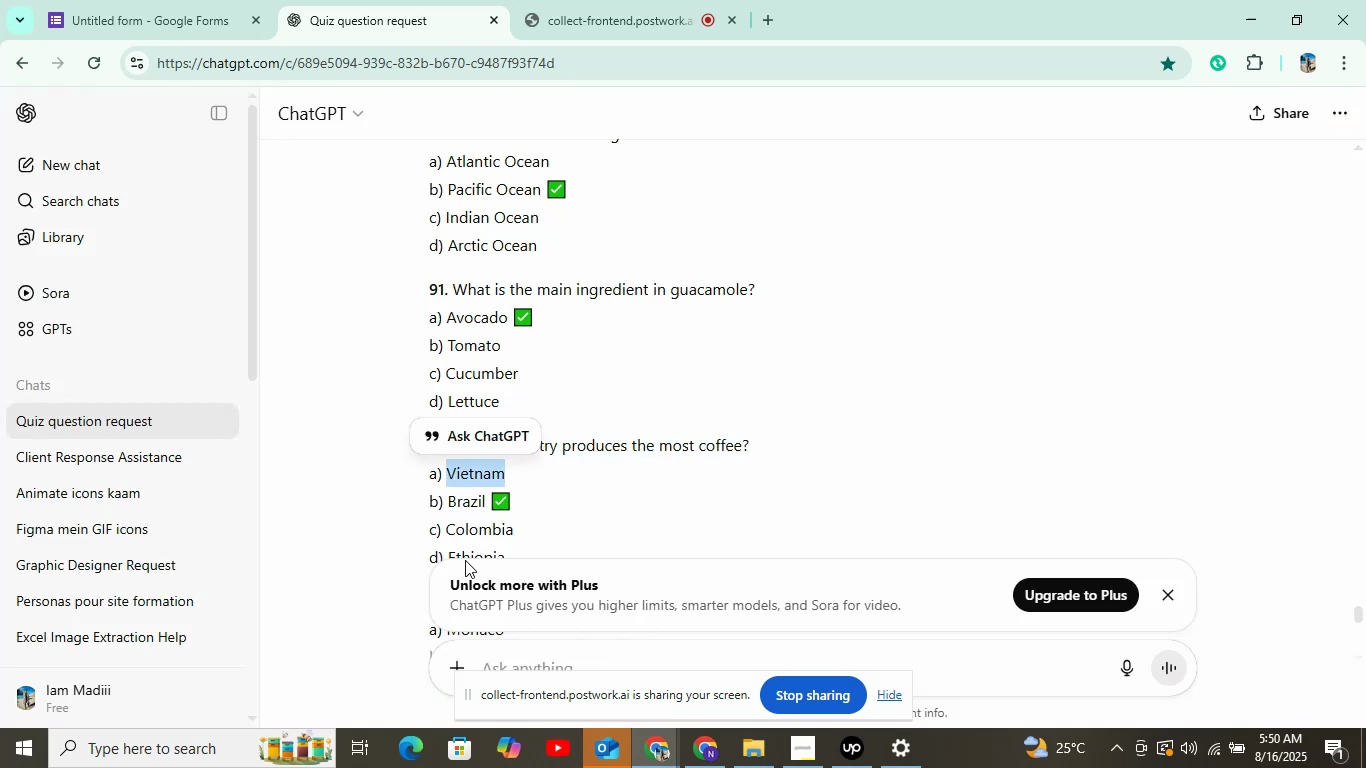 
left_click([182, 12])
 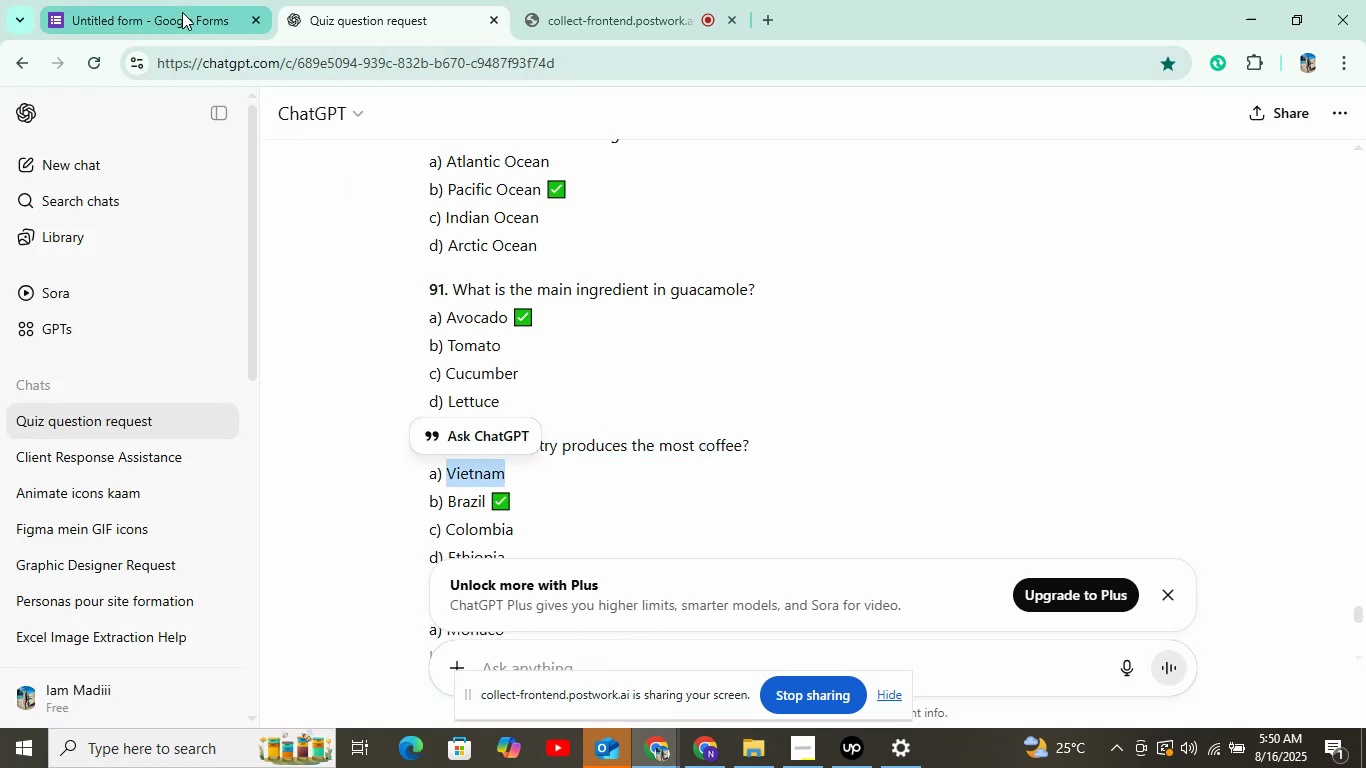 
key(Control+V)
 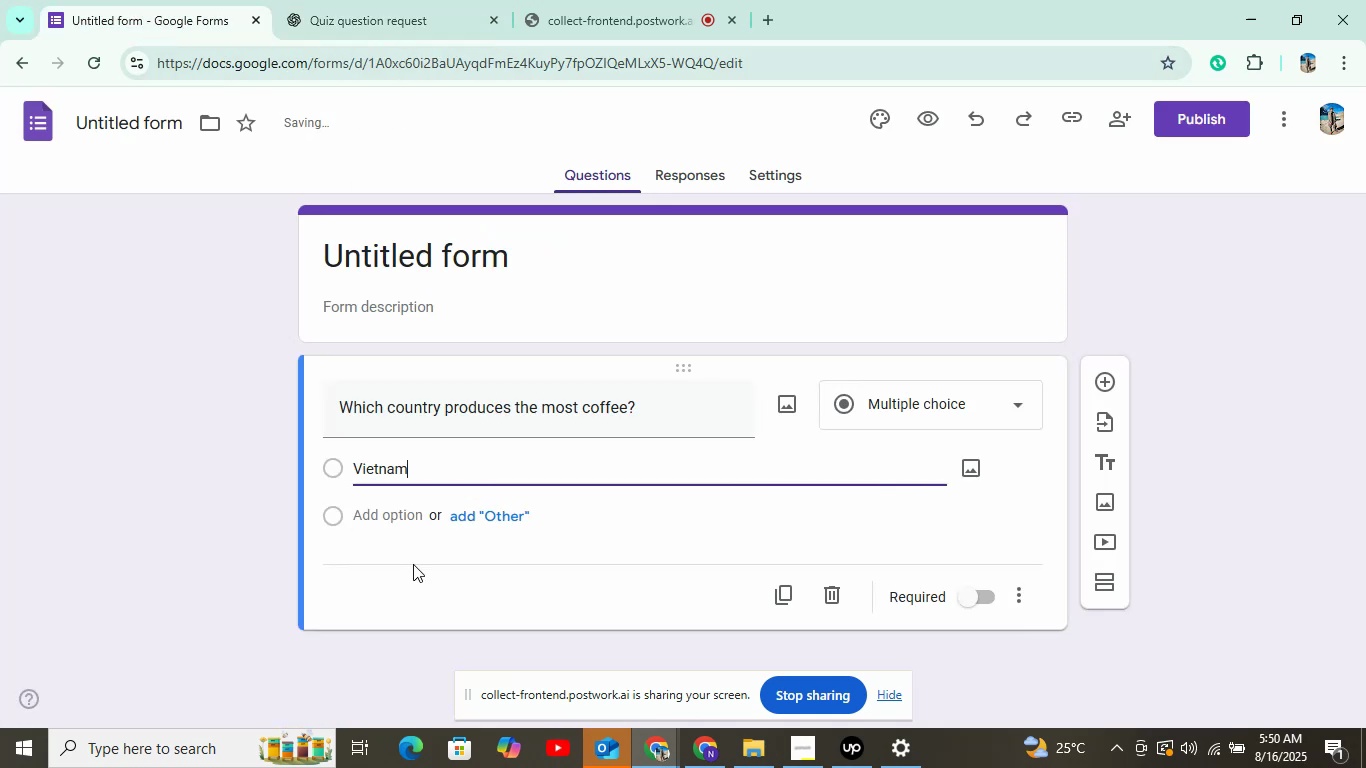 
left_click([379, 512])
 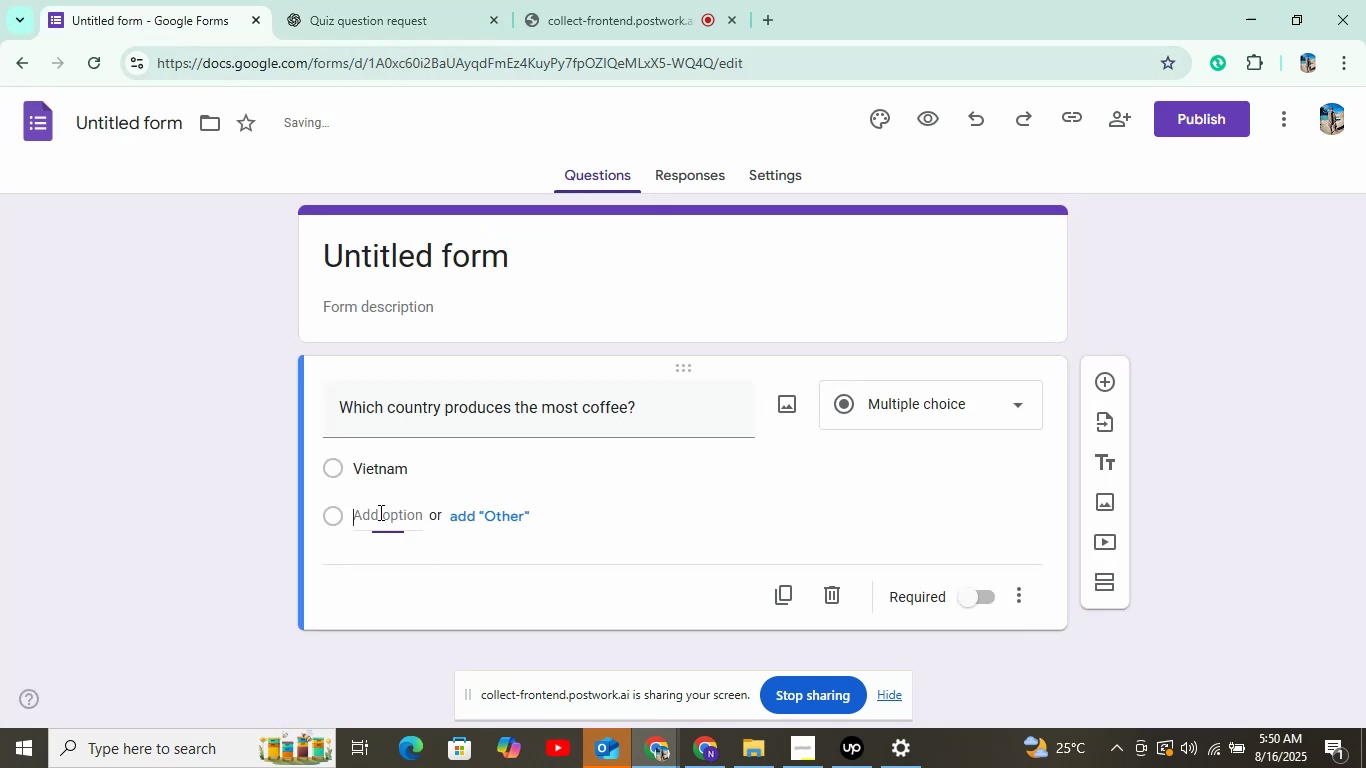 
left_click([276, 0])
 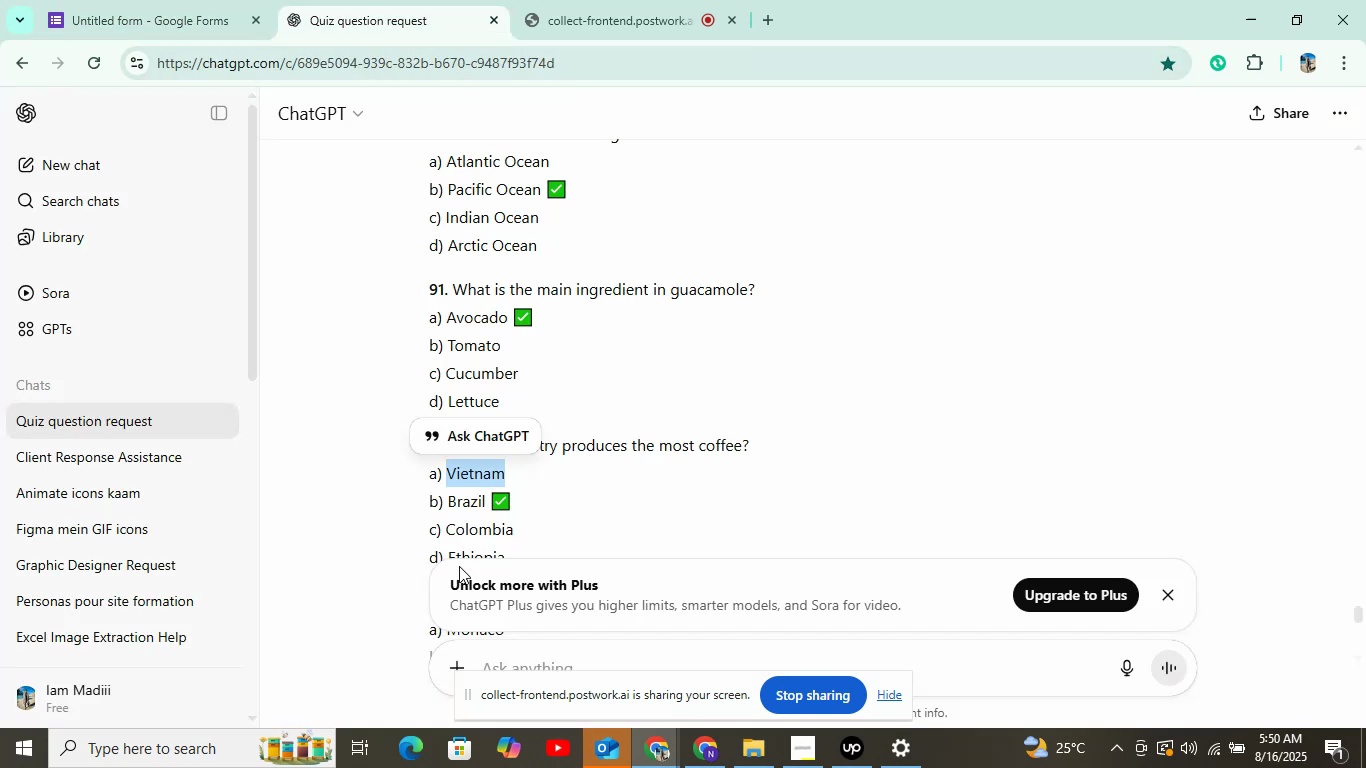 
double_click([456, 496])
 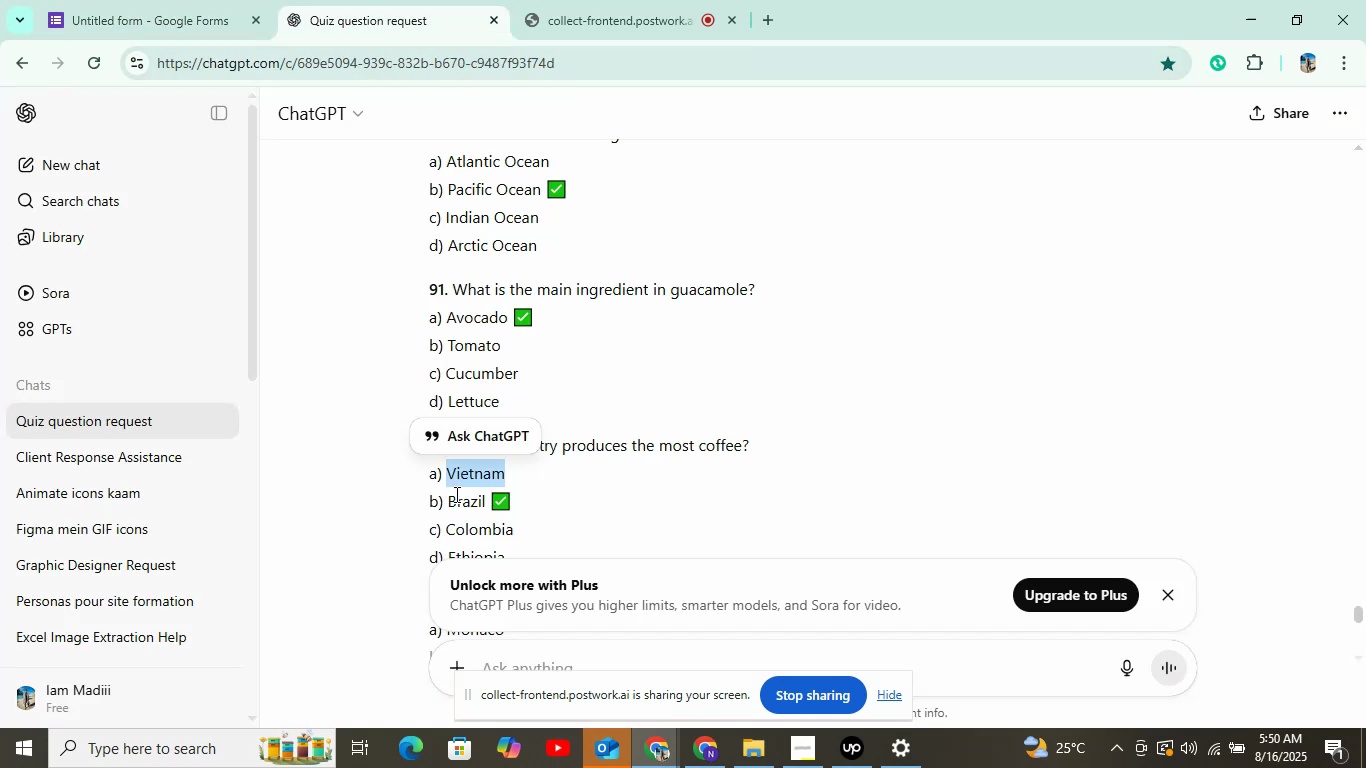 
key(Control+C)
 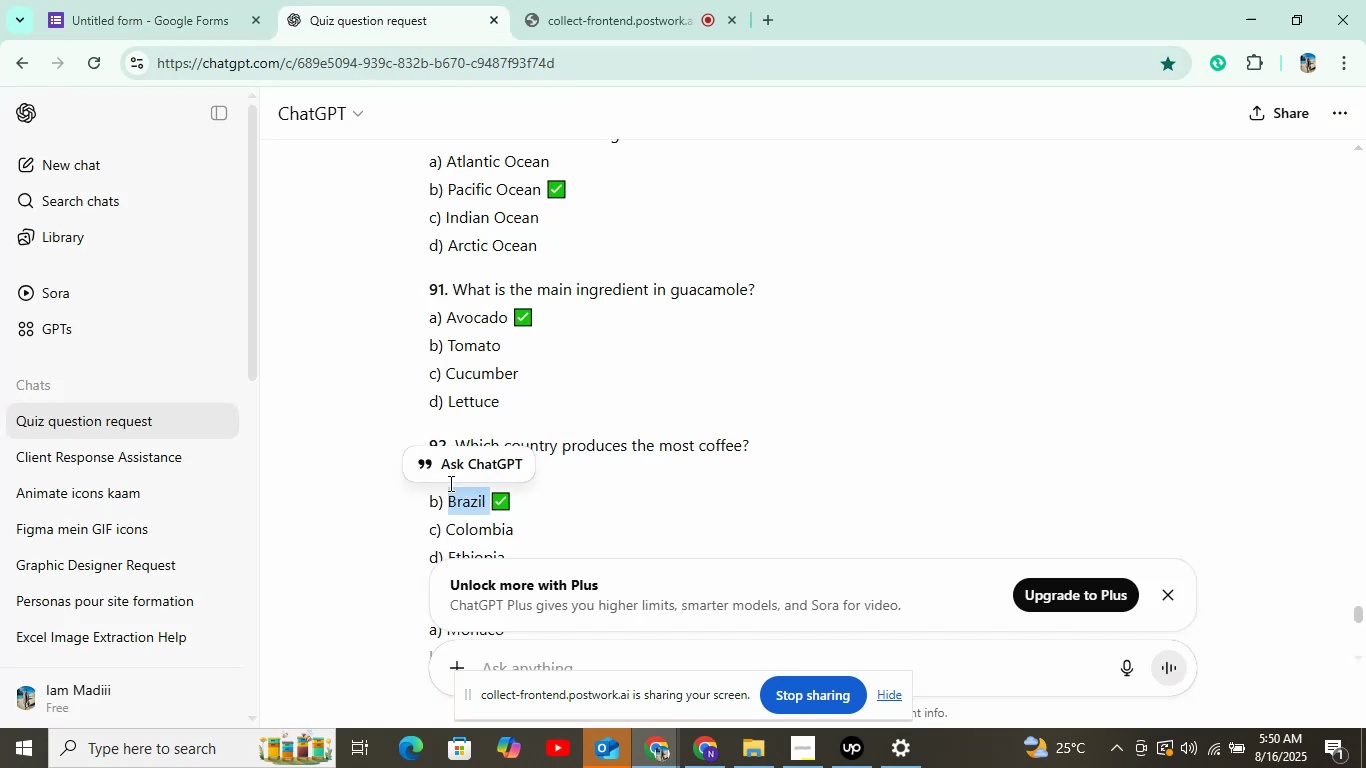 
left_click([181, 0])
 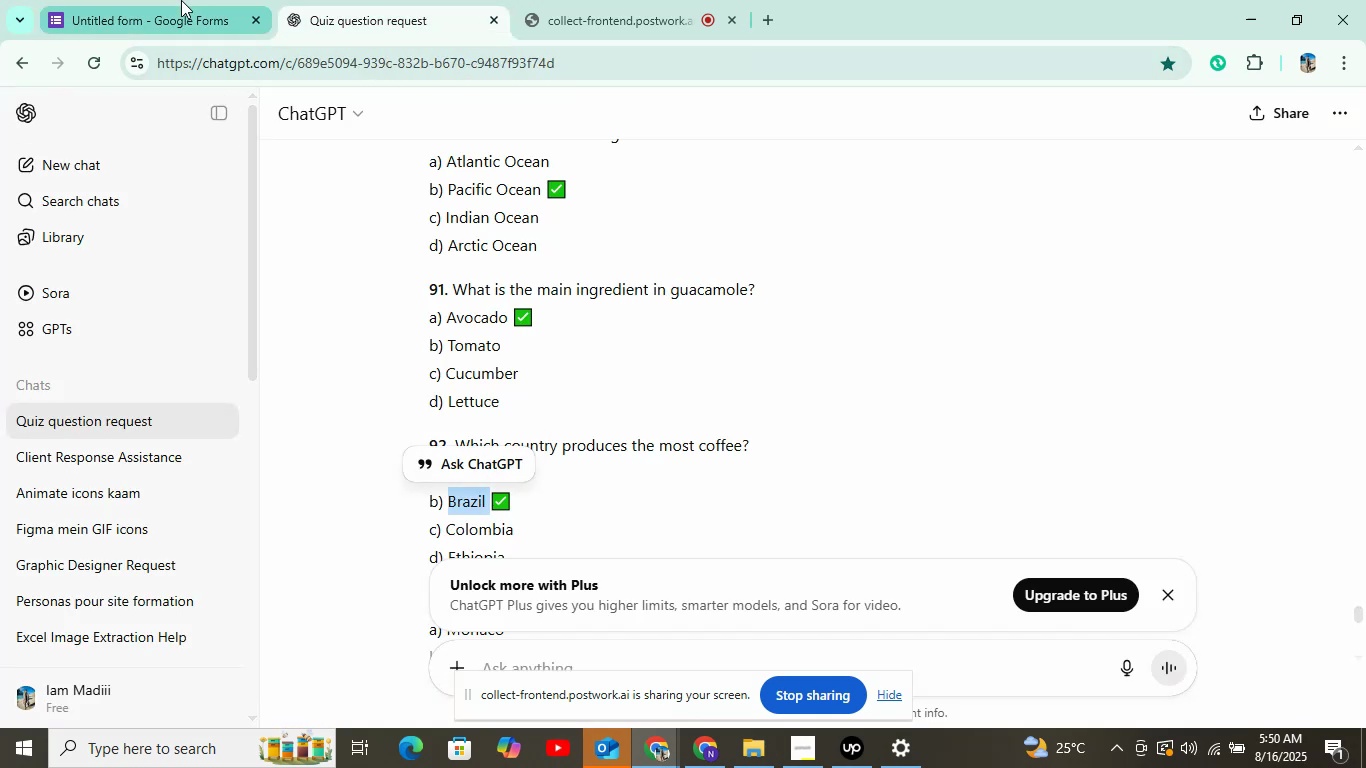 
key(Control+V)
 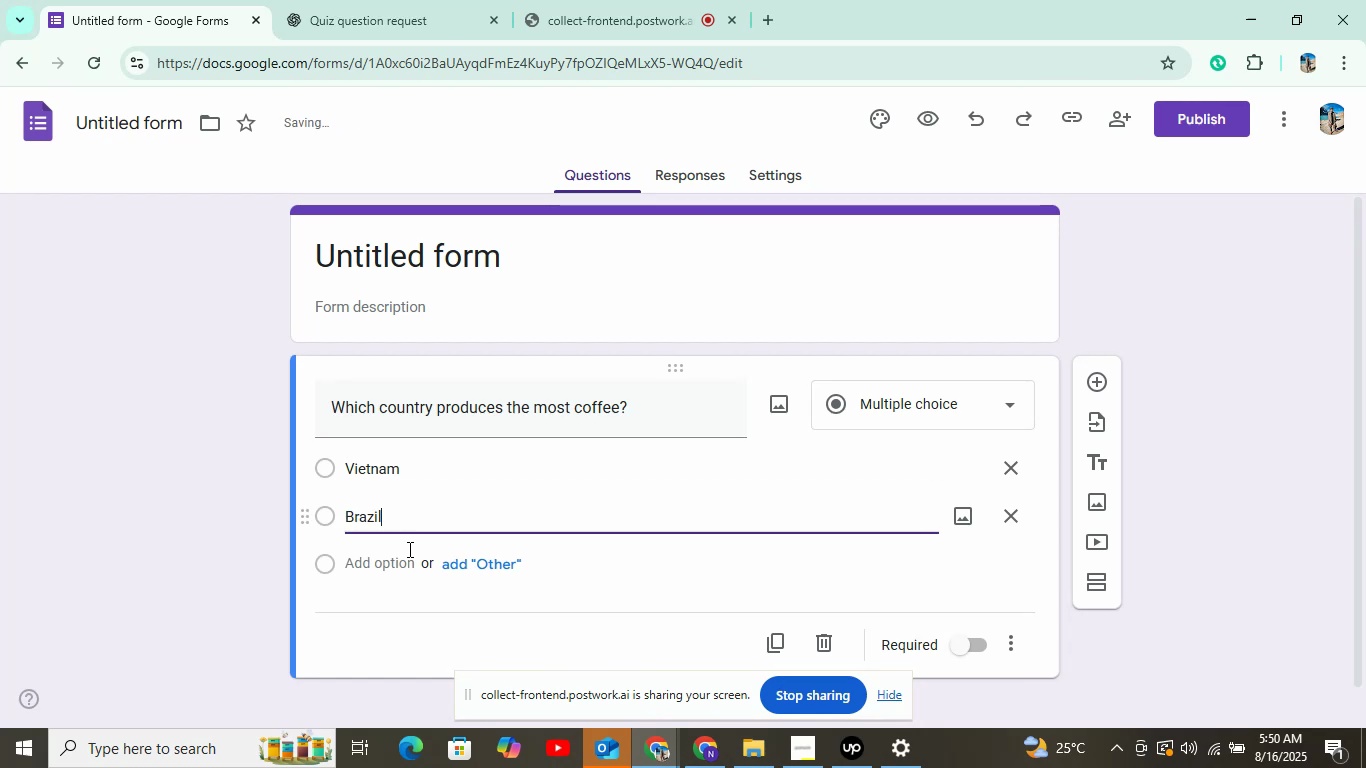 
left_click([376, 565])
 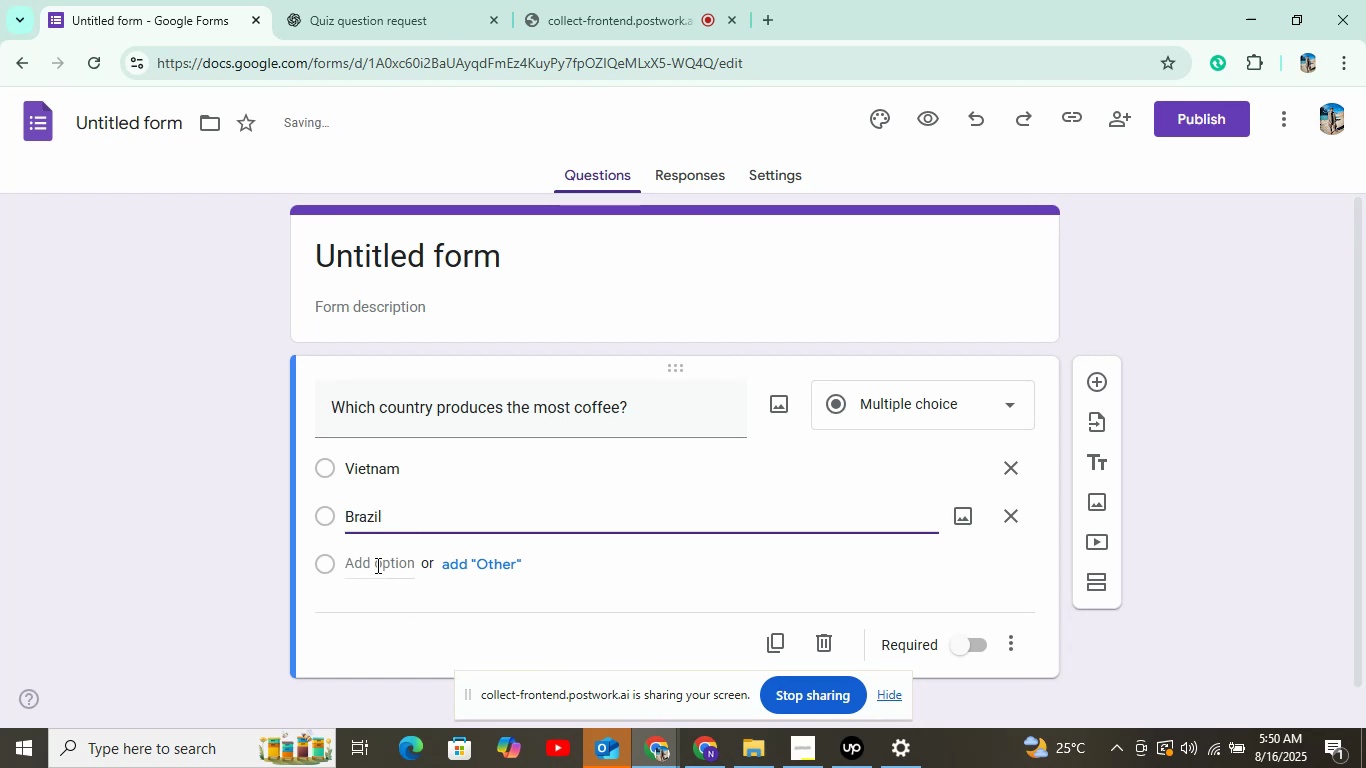 
left_click([316, 22])
 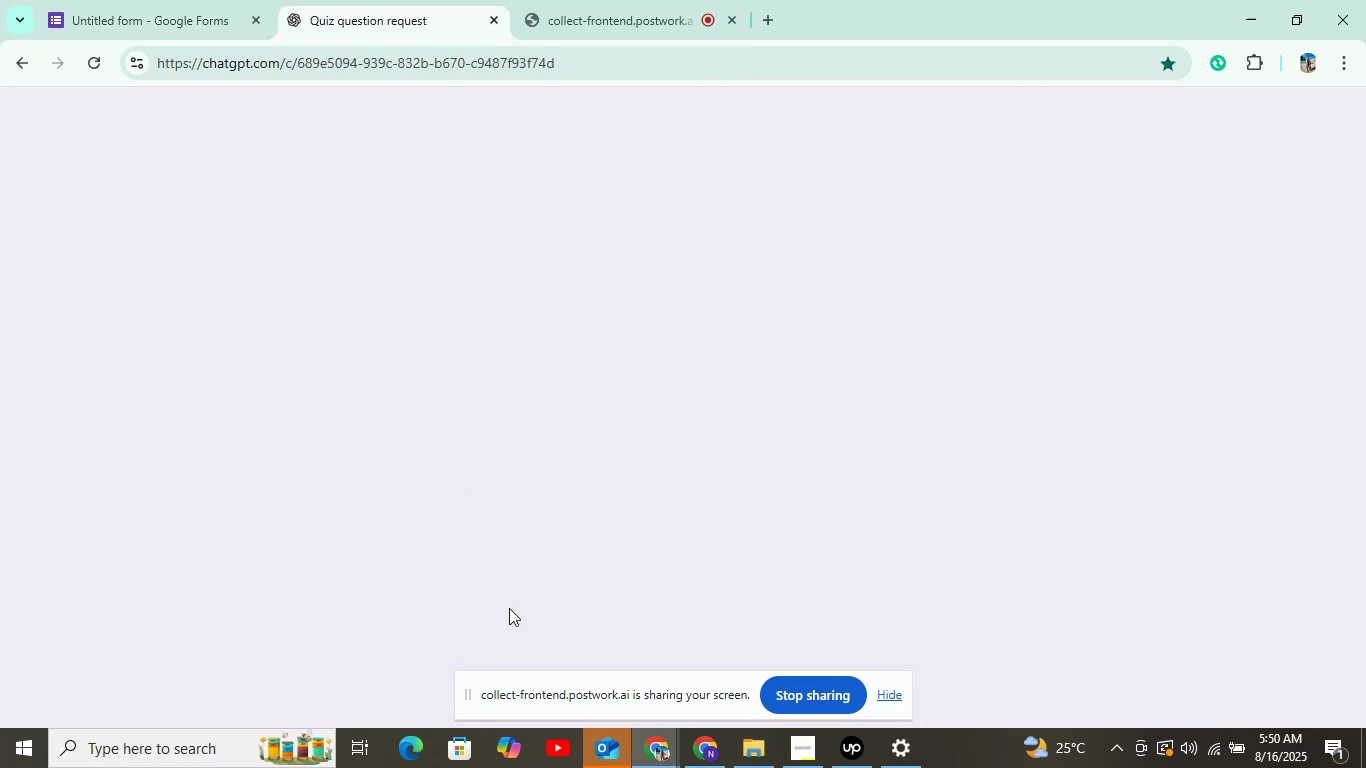 
scroll: coordinate [482, 541], scroll_direction: down, amount: 2.0
 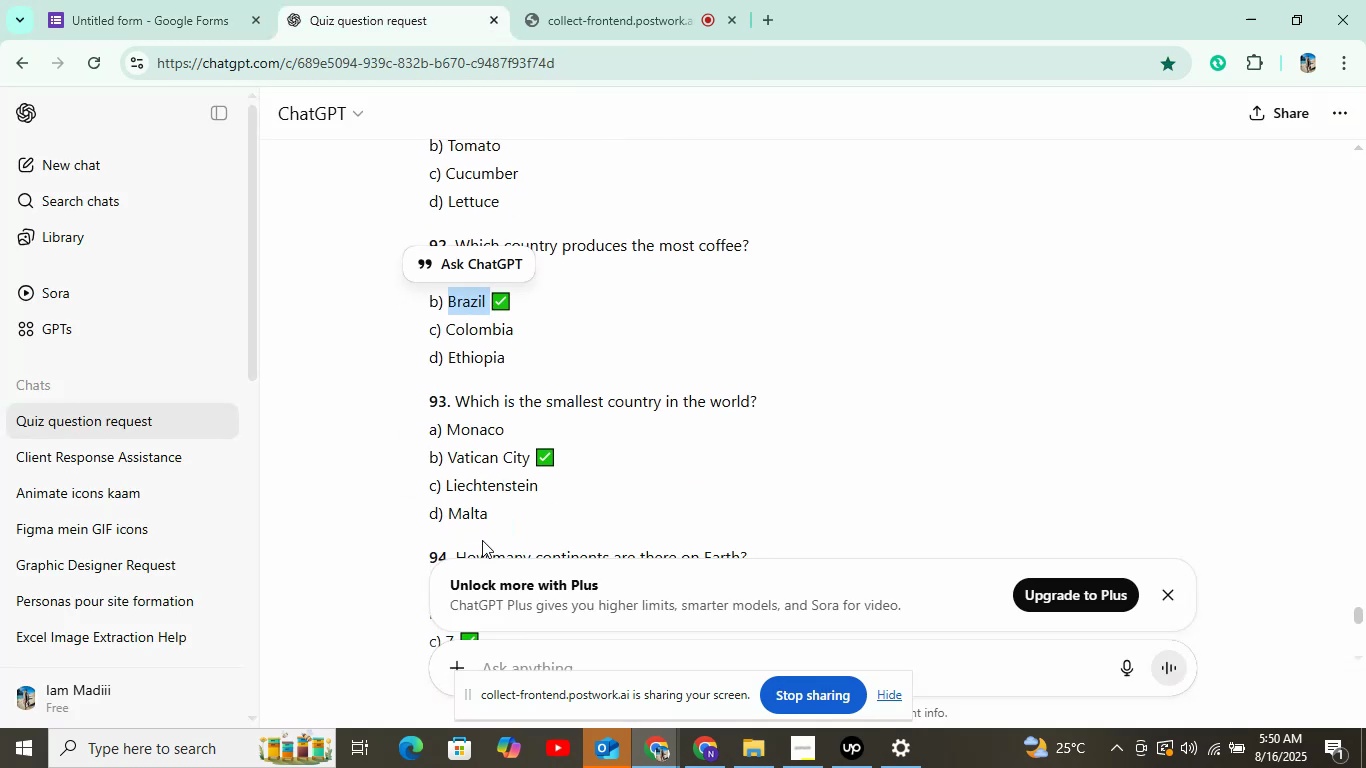 
double_click([459, 328])
 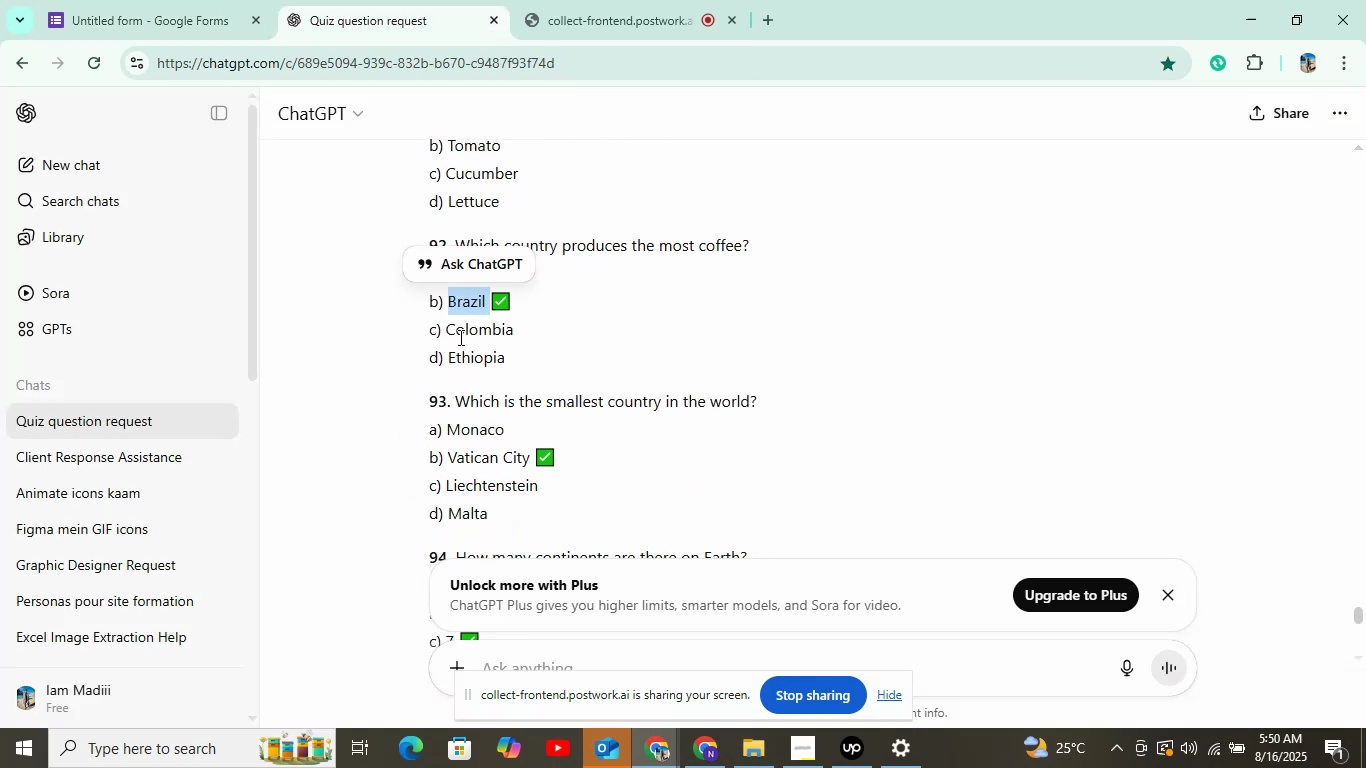 
key(Control+C)
 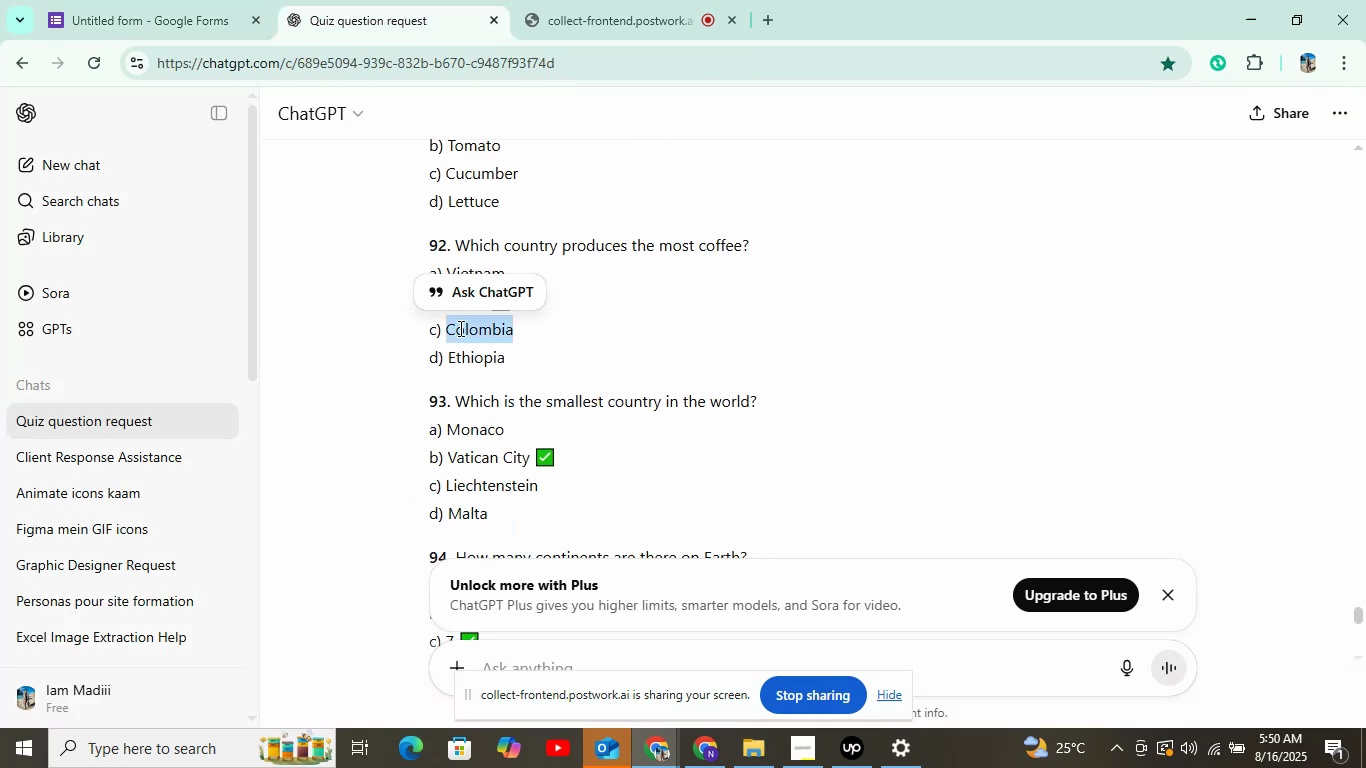 
left_click([184, 0])
 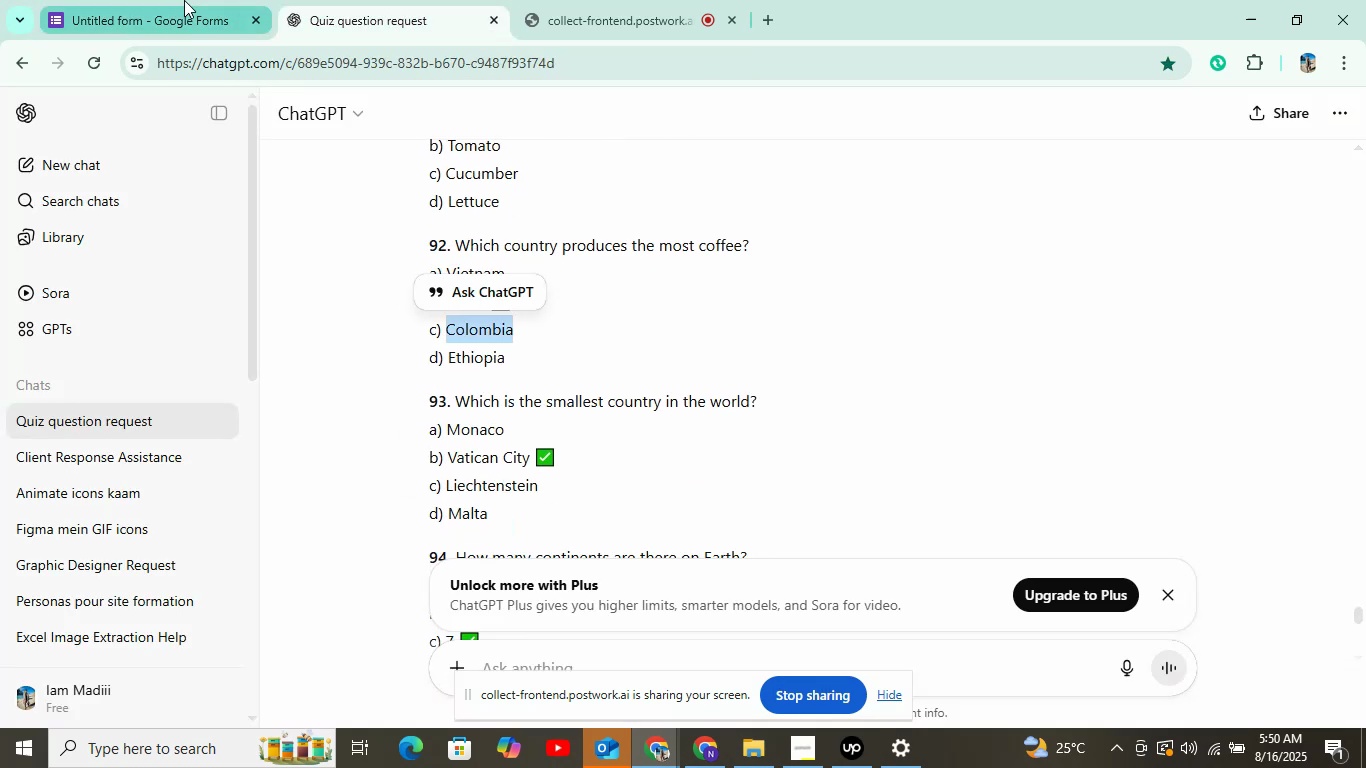 
key(Control+V)
 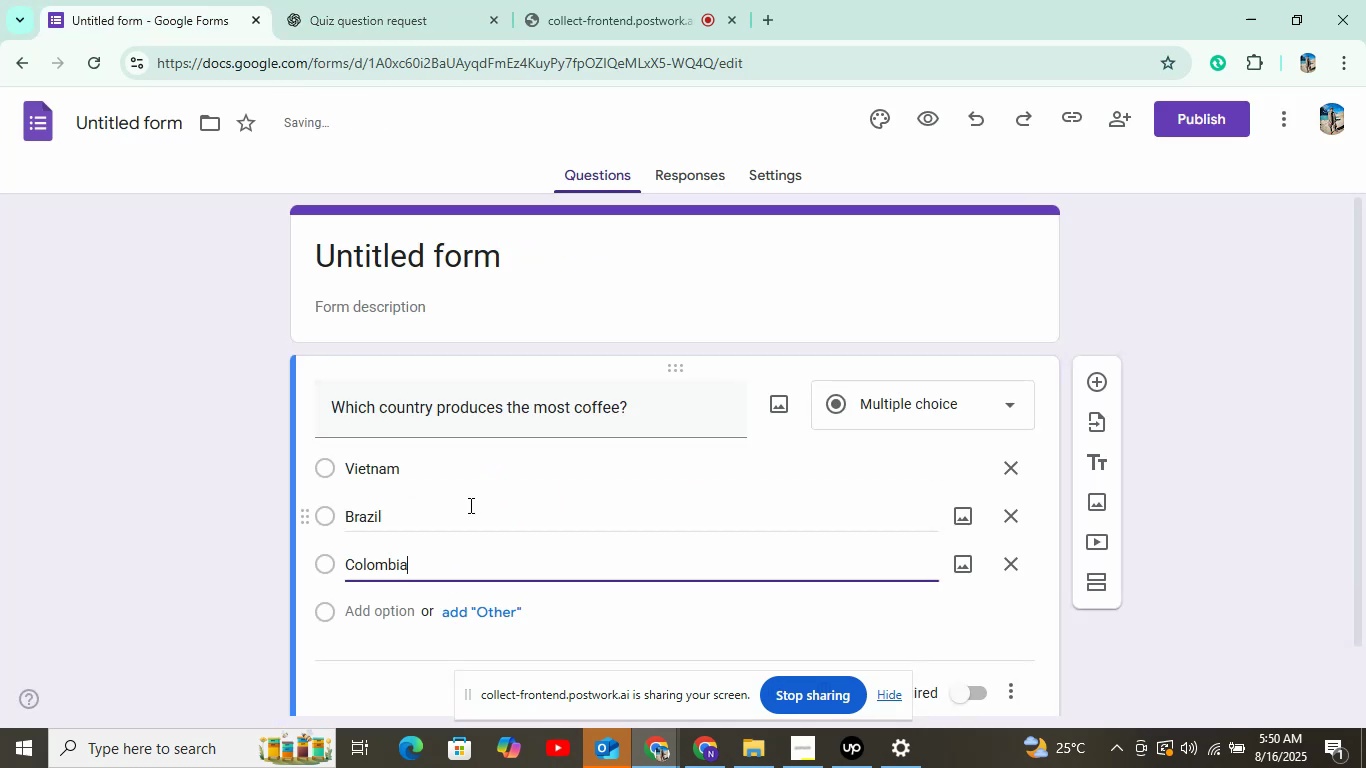 
left_click([384, 600])
 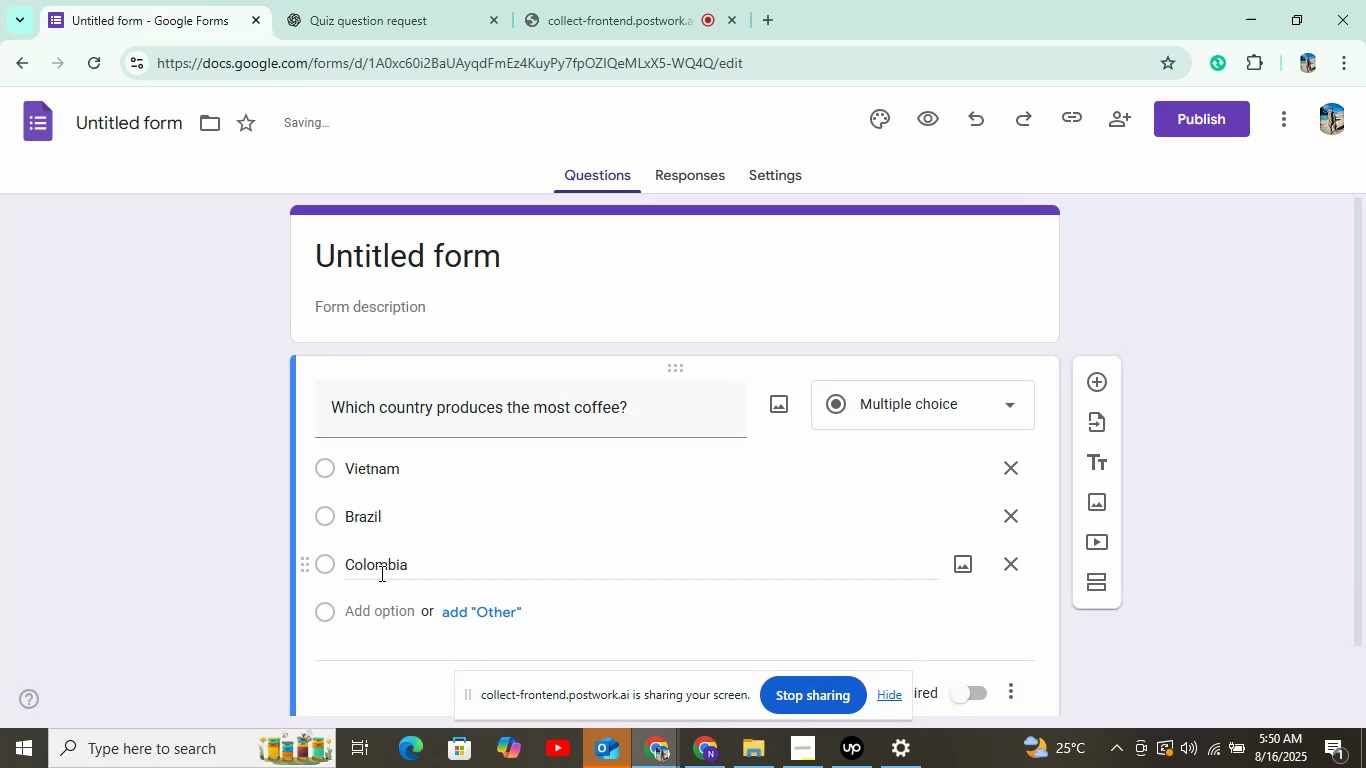 
left_click([381, 605])
 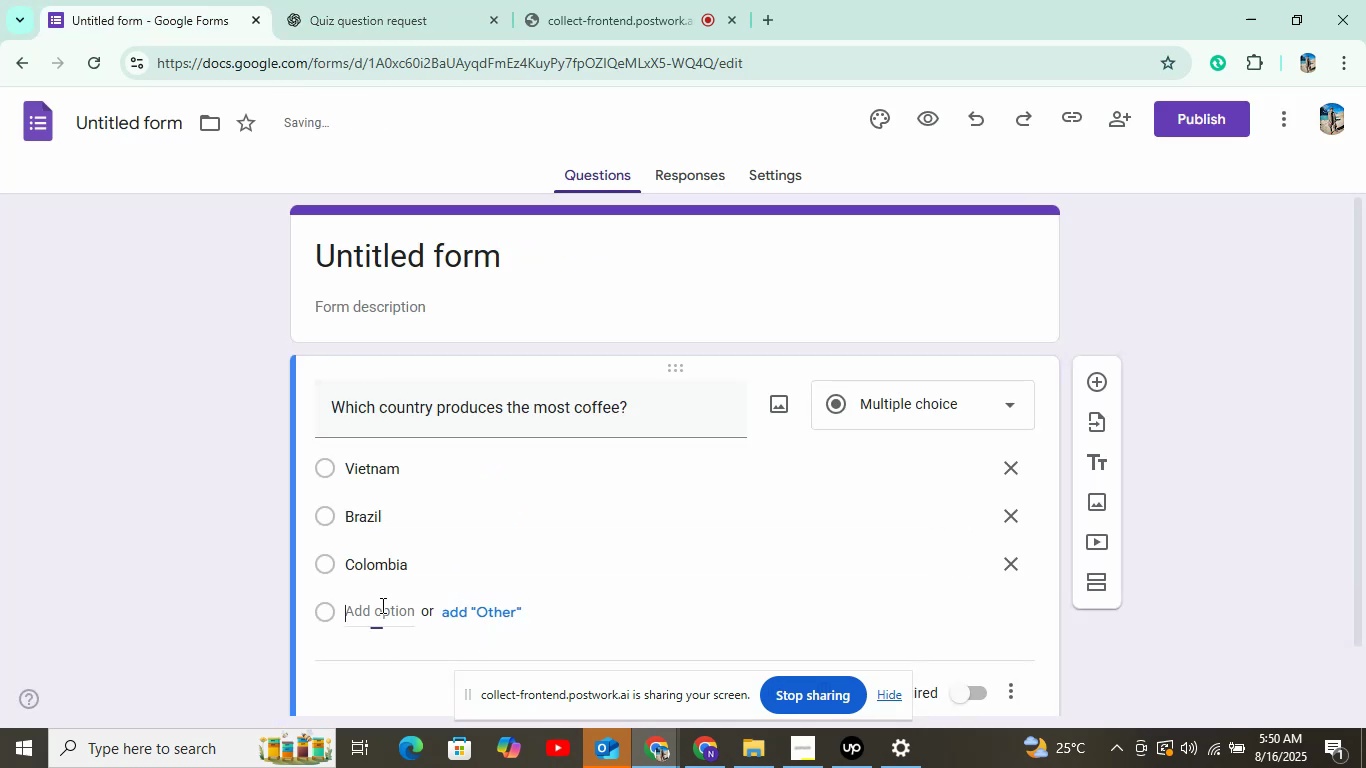 
left_click([306, 10])
 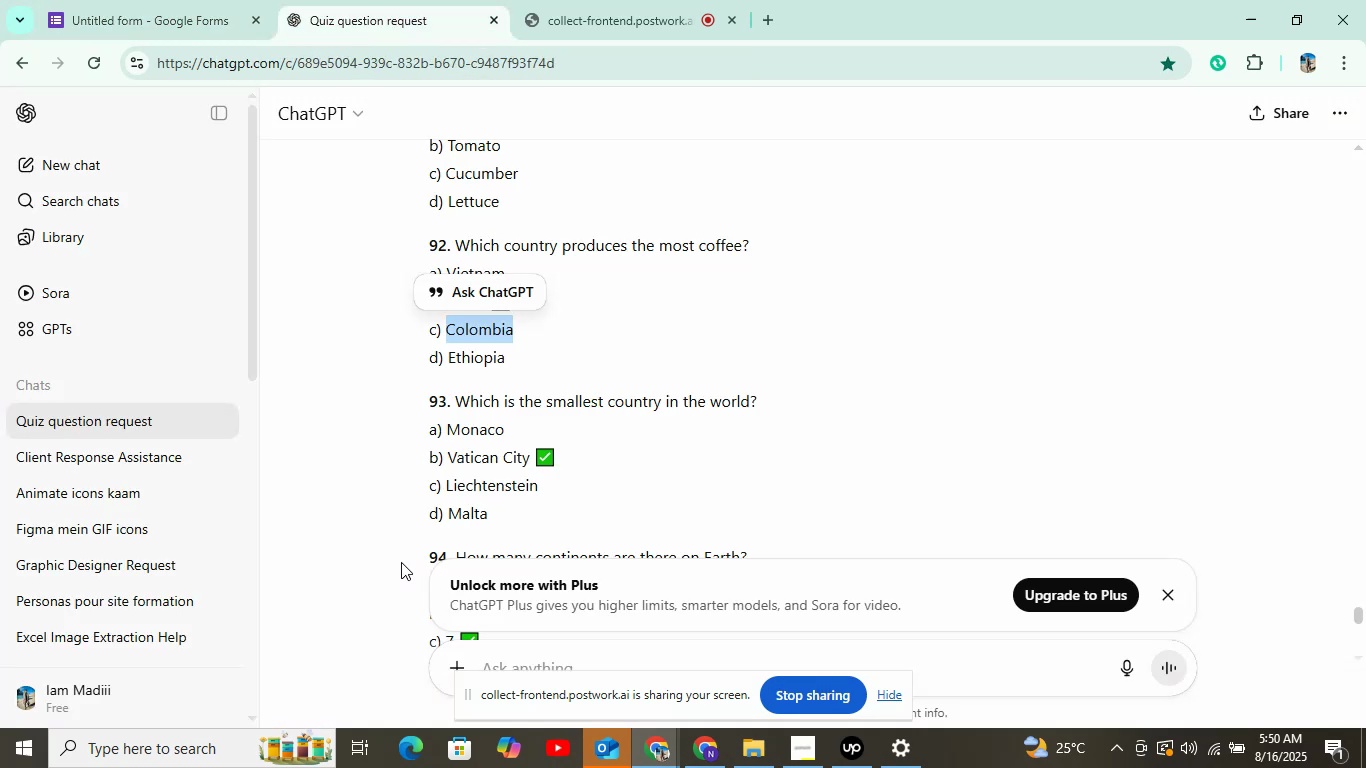 
double_click([462, 360])
 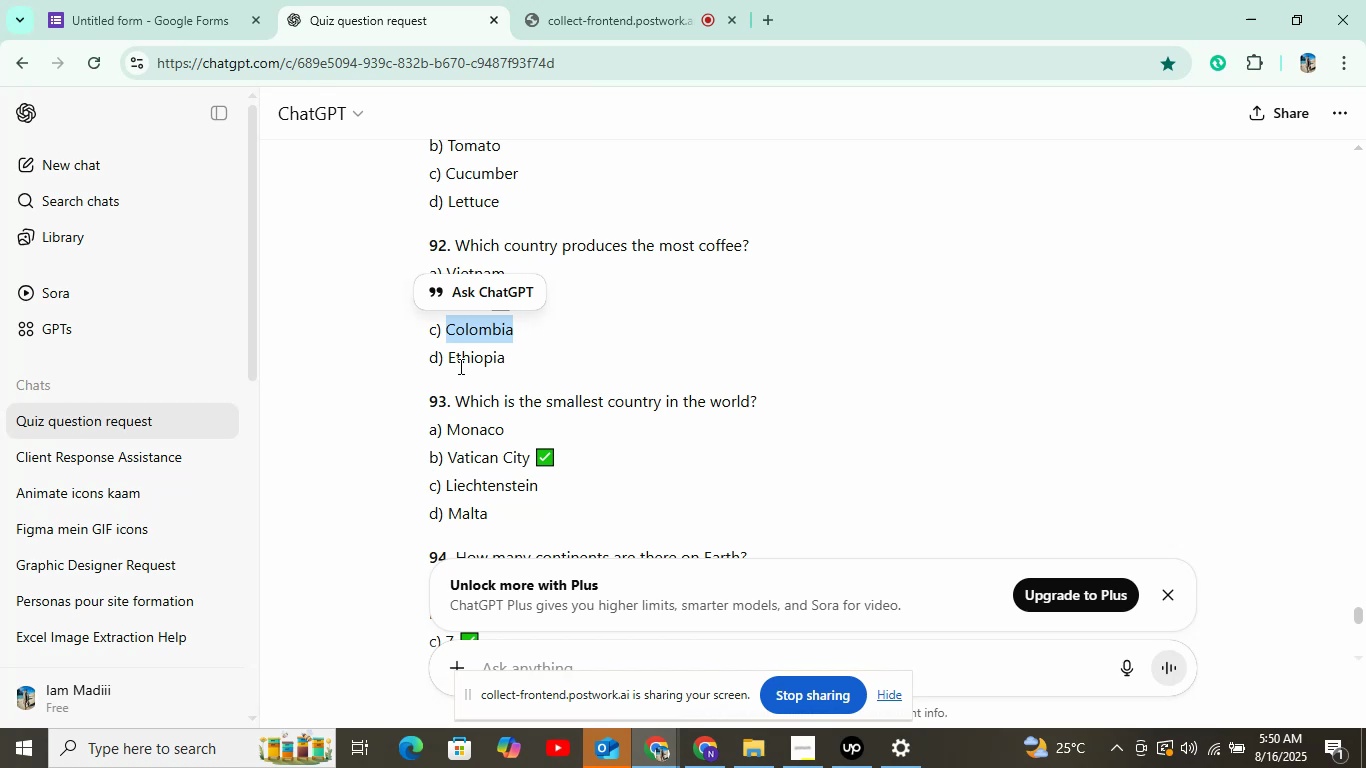 
key(Control+C)
 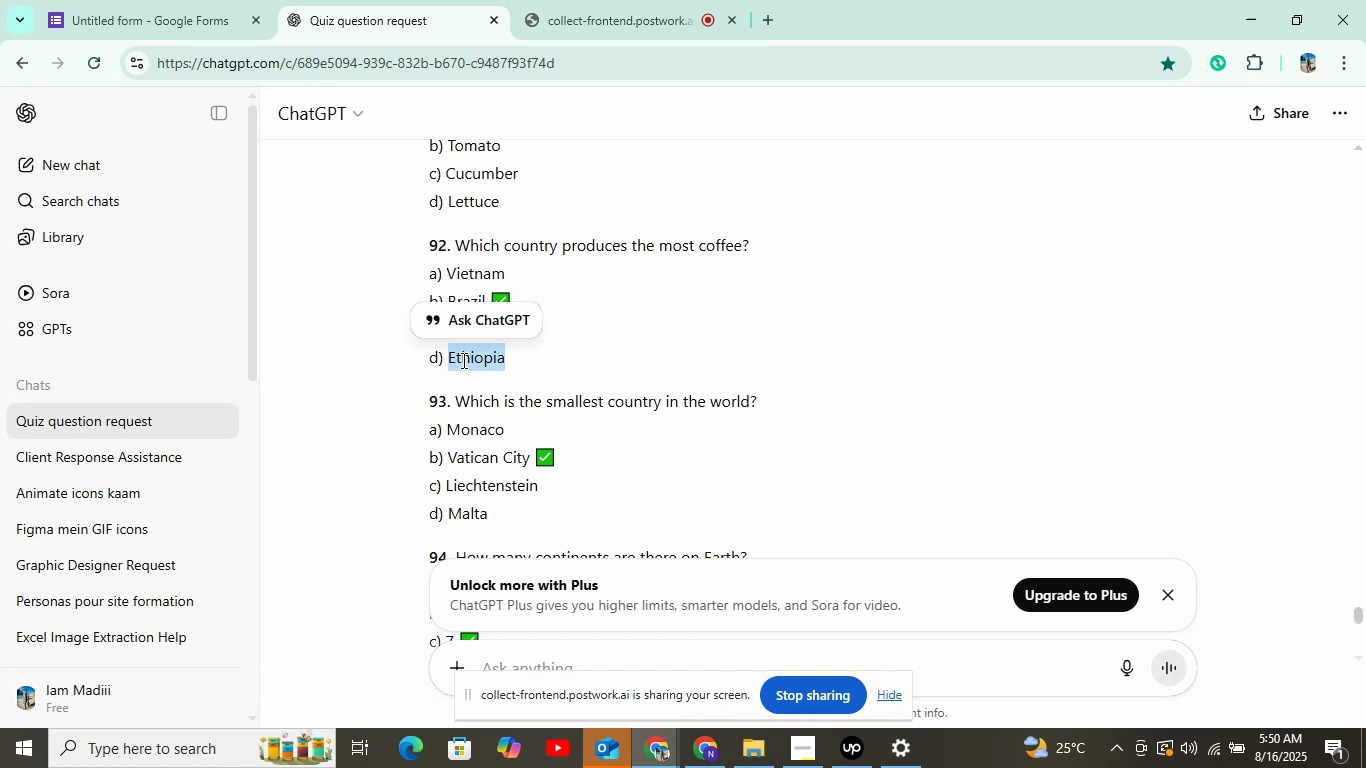 
left_click([152, 0])
 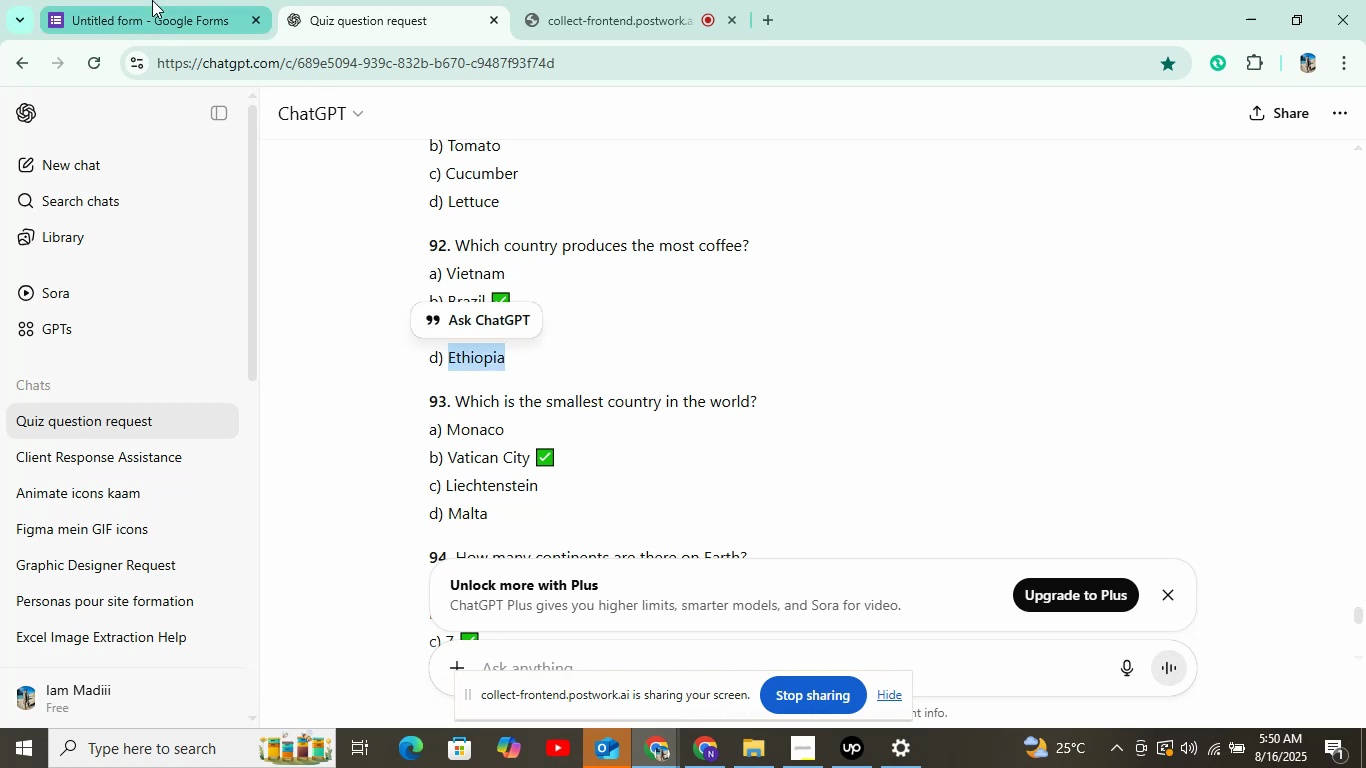 
key(Control+V)
 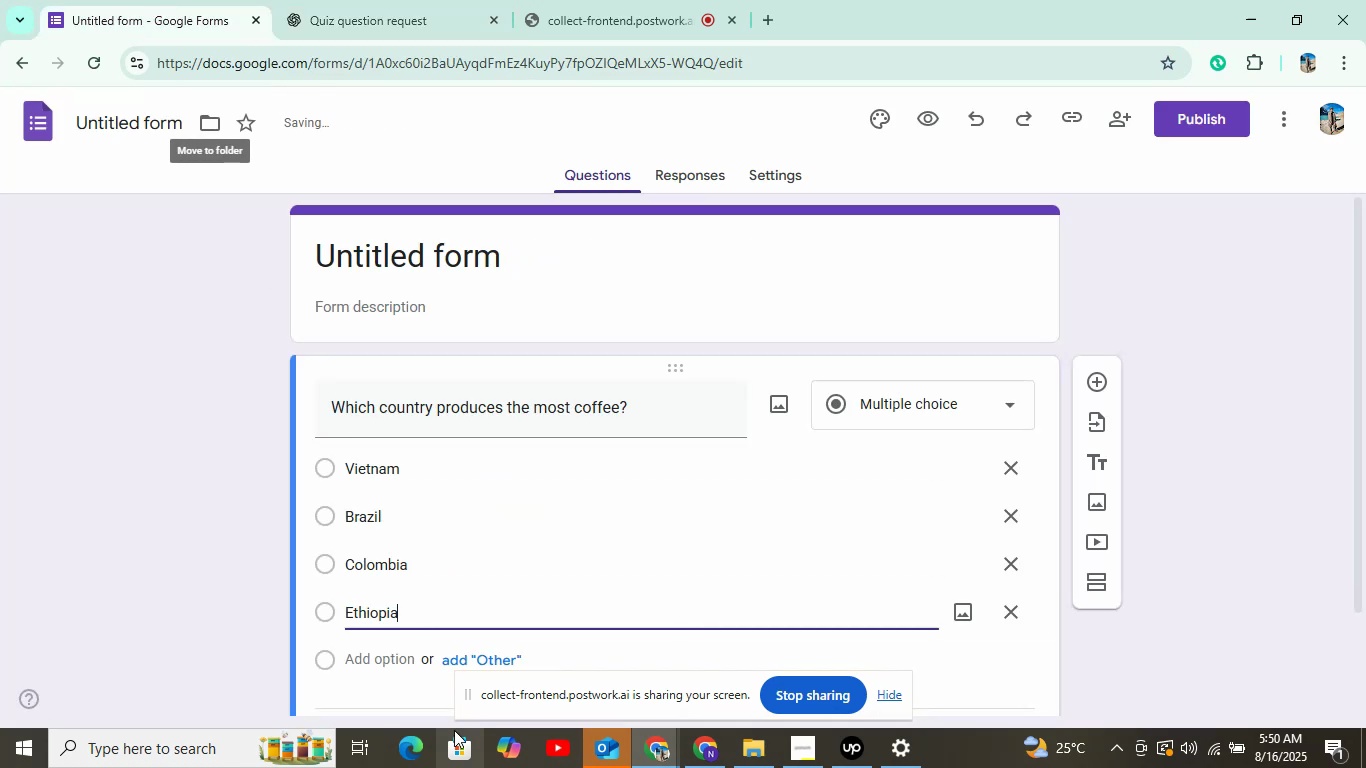 
scroll: coordinate [409, 560], scroll_direction: down, amount: 2.0
 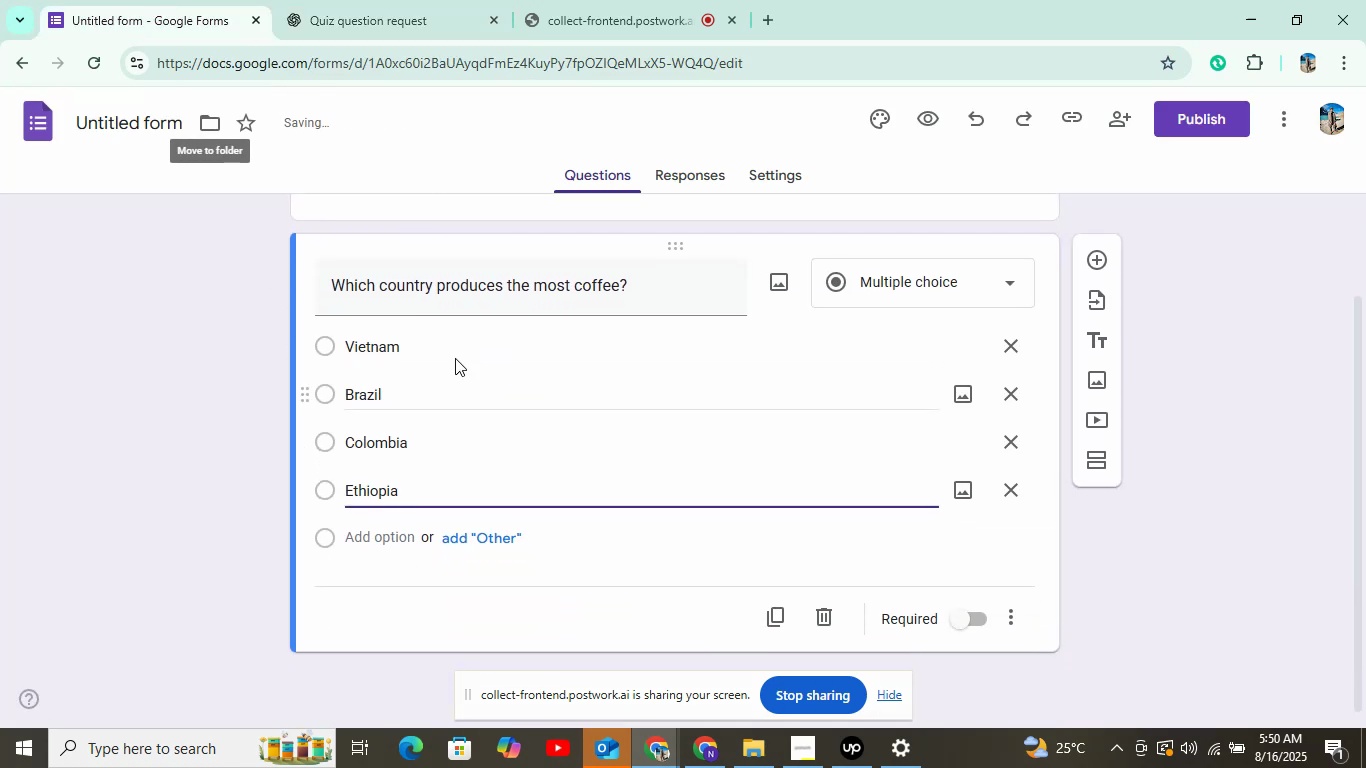 
left_click([755, 178])
 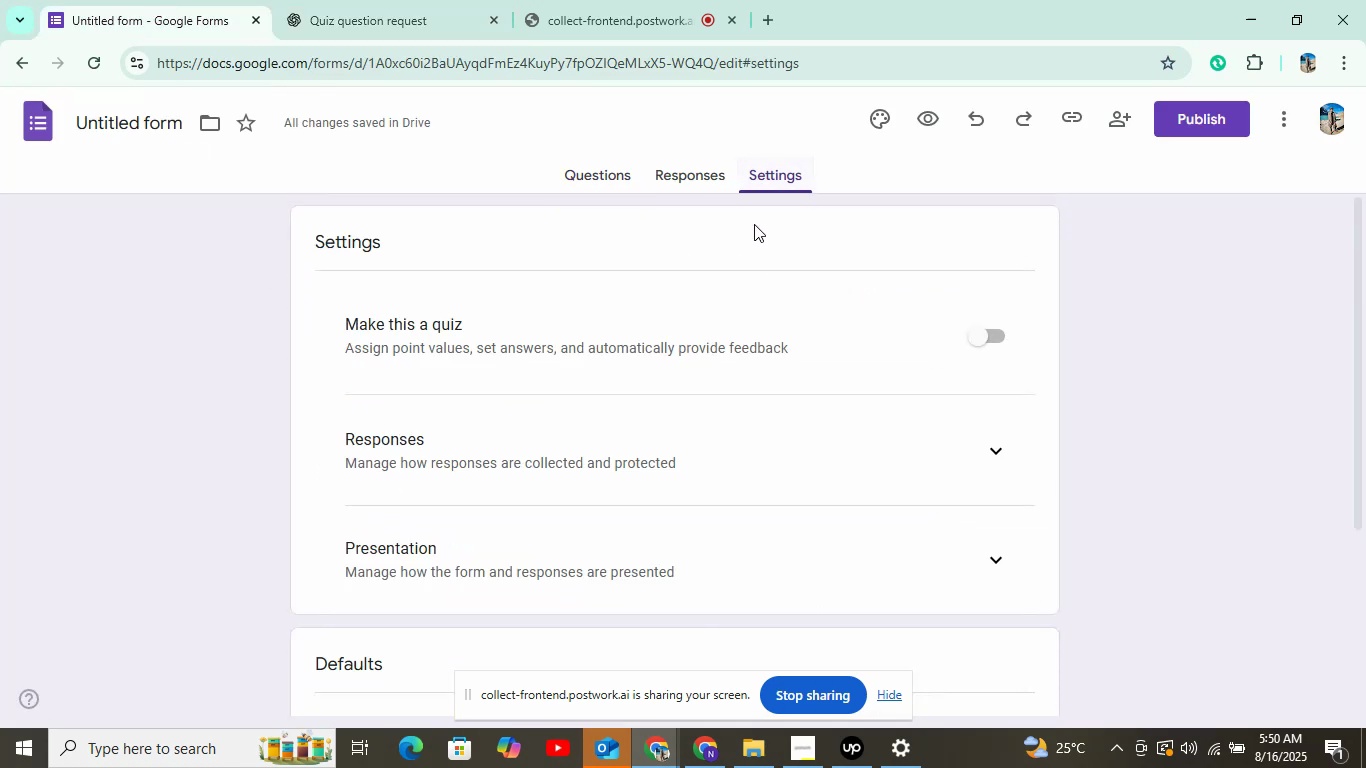 
left_click([973, 328])
 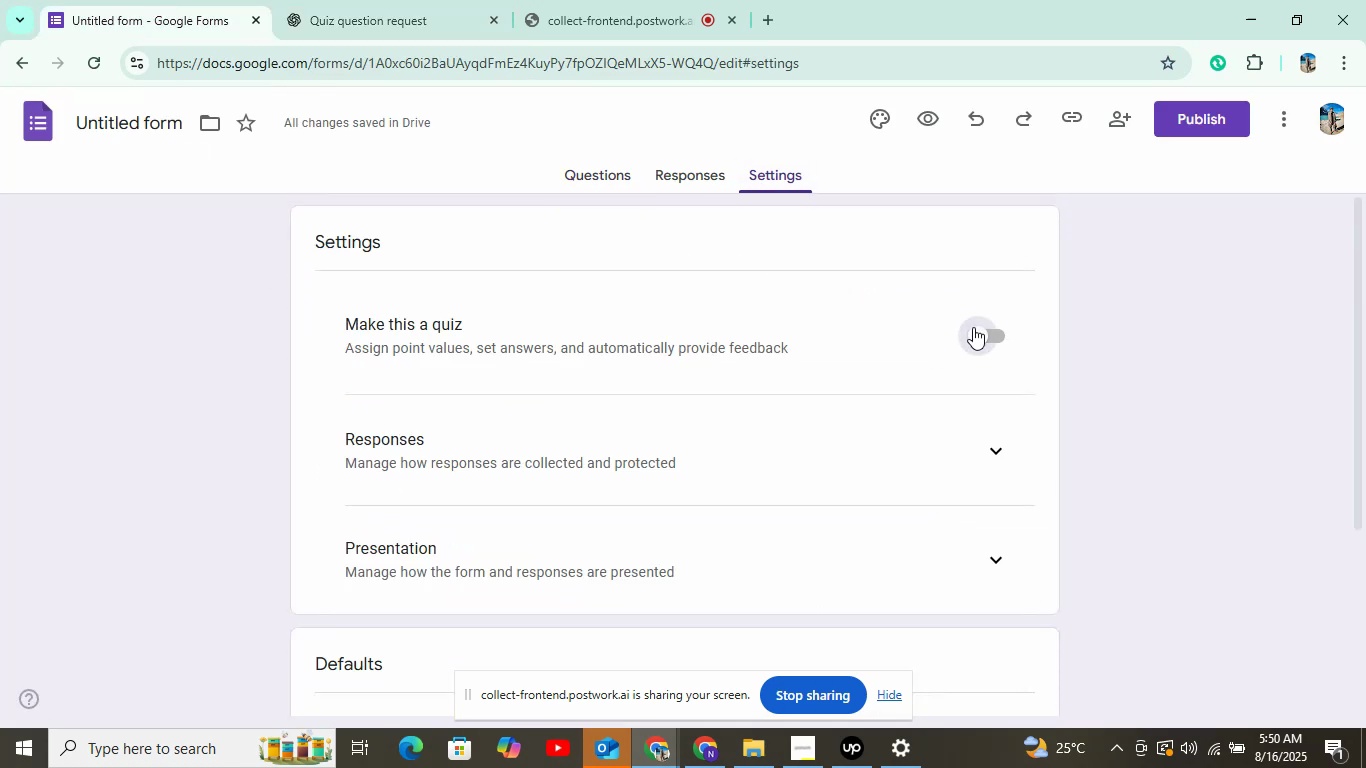 
left_click([573, 160])
 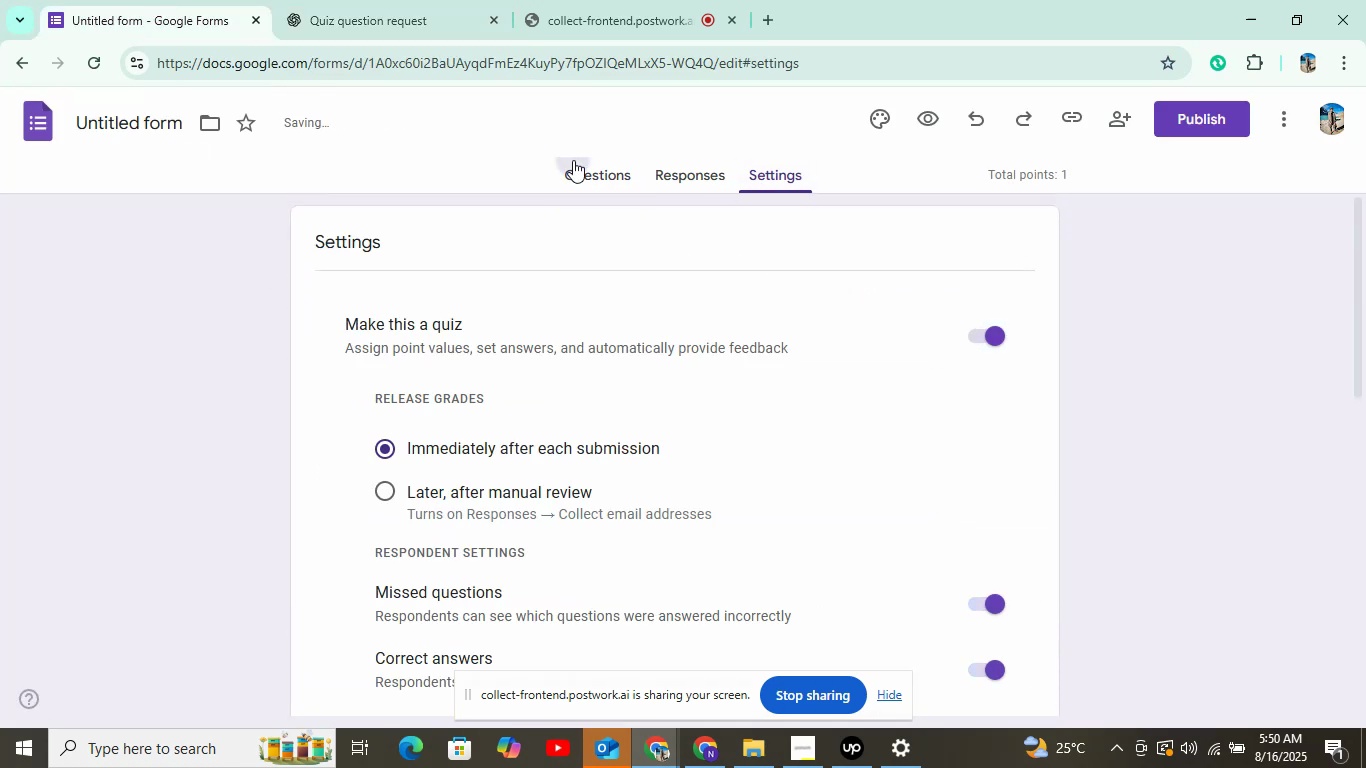 
scroll: coordinate [296, 501], scroll_direction: down, amount: 5.0
 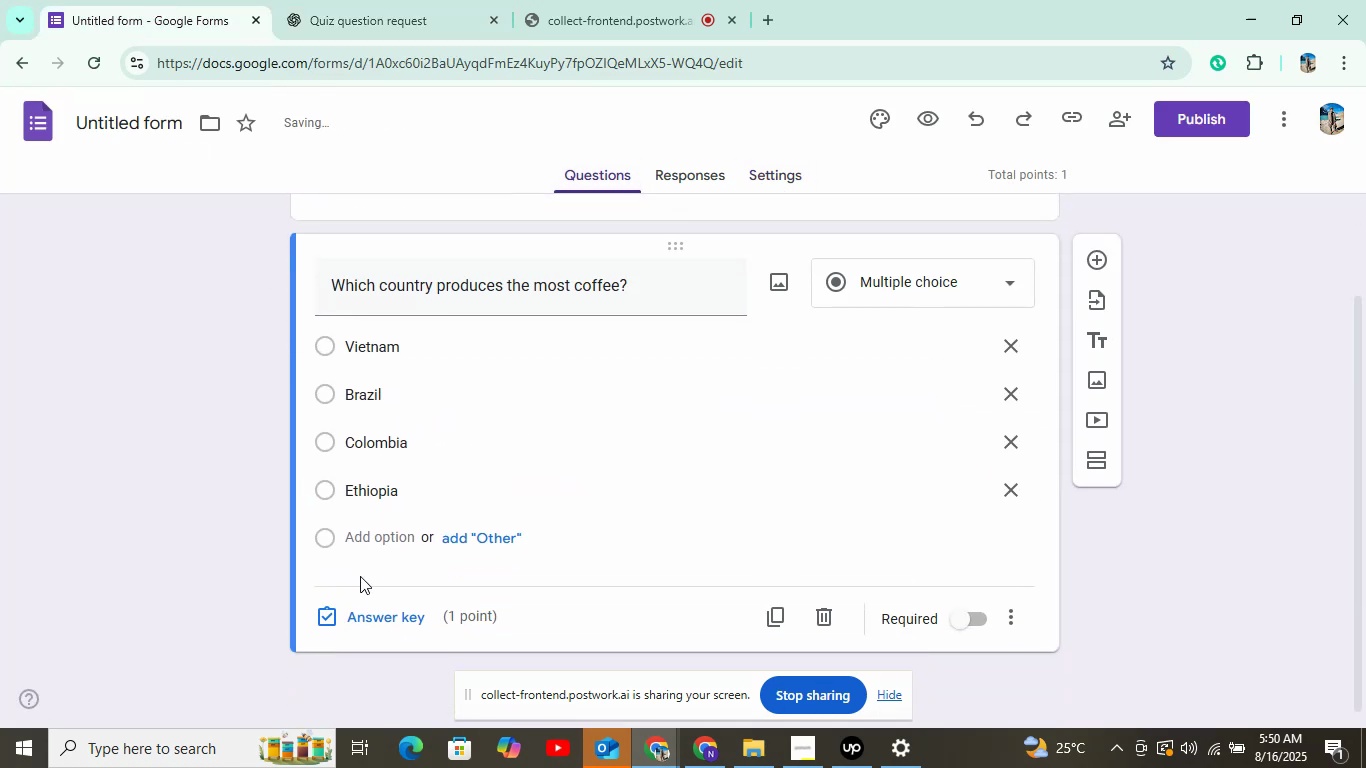 
double_click([360, 615])
 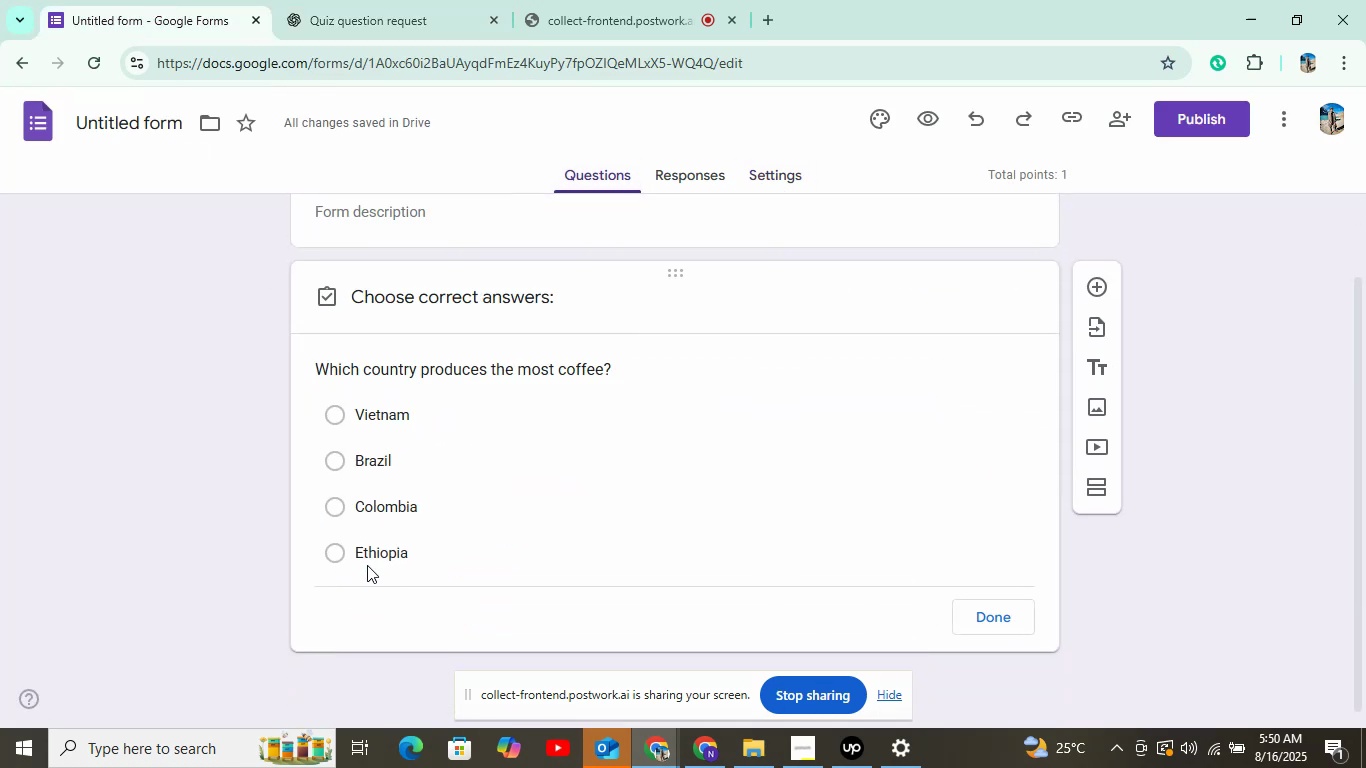 
left_click([385, 438])
 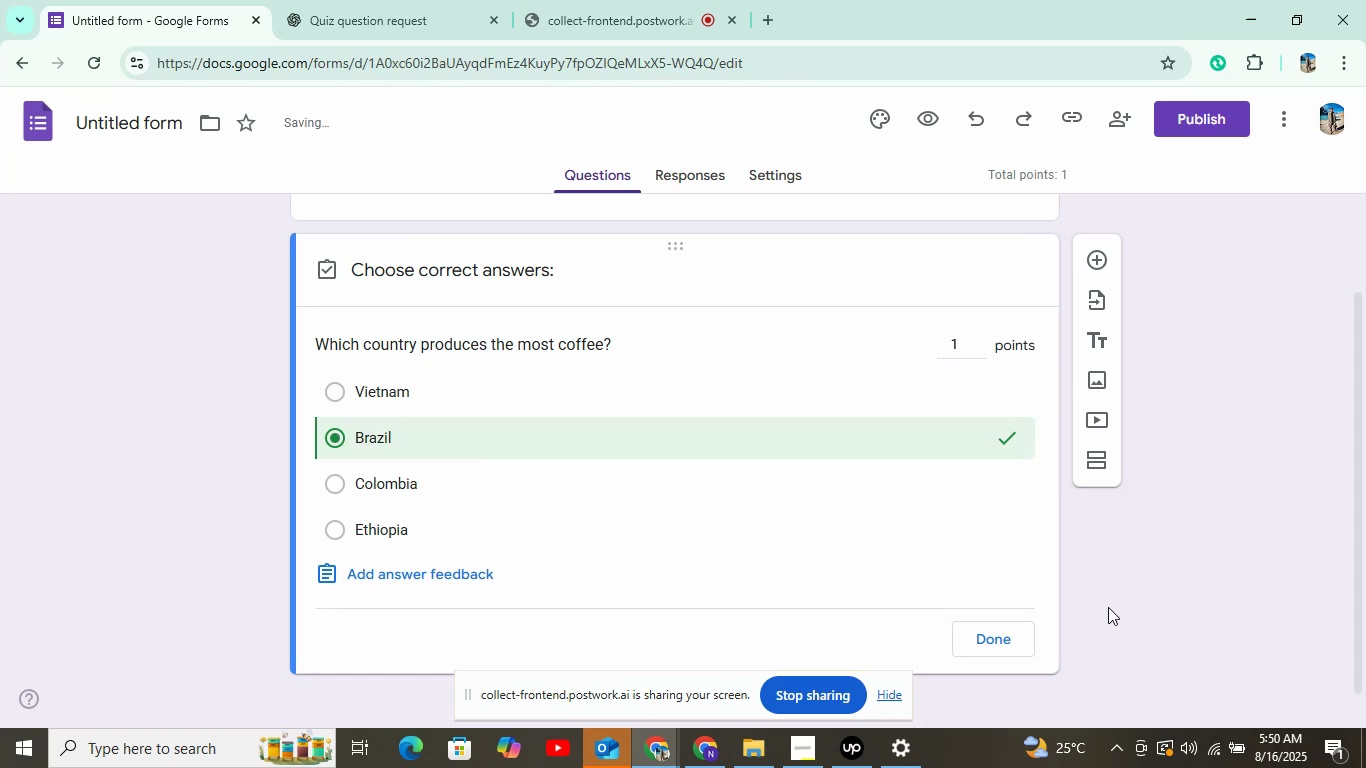 
left_click([999, 635])
 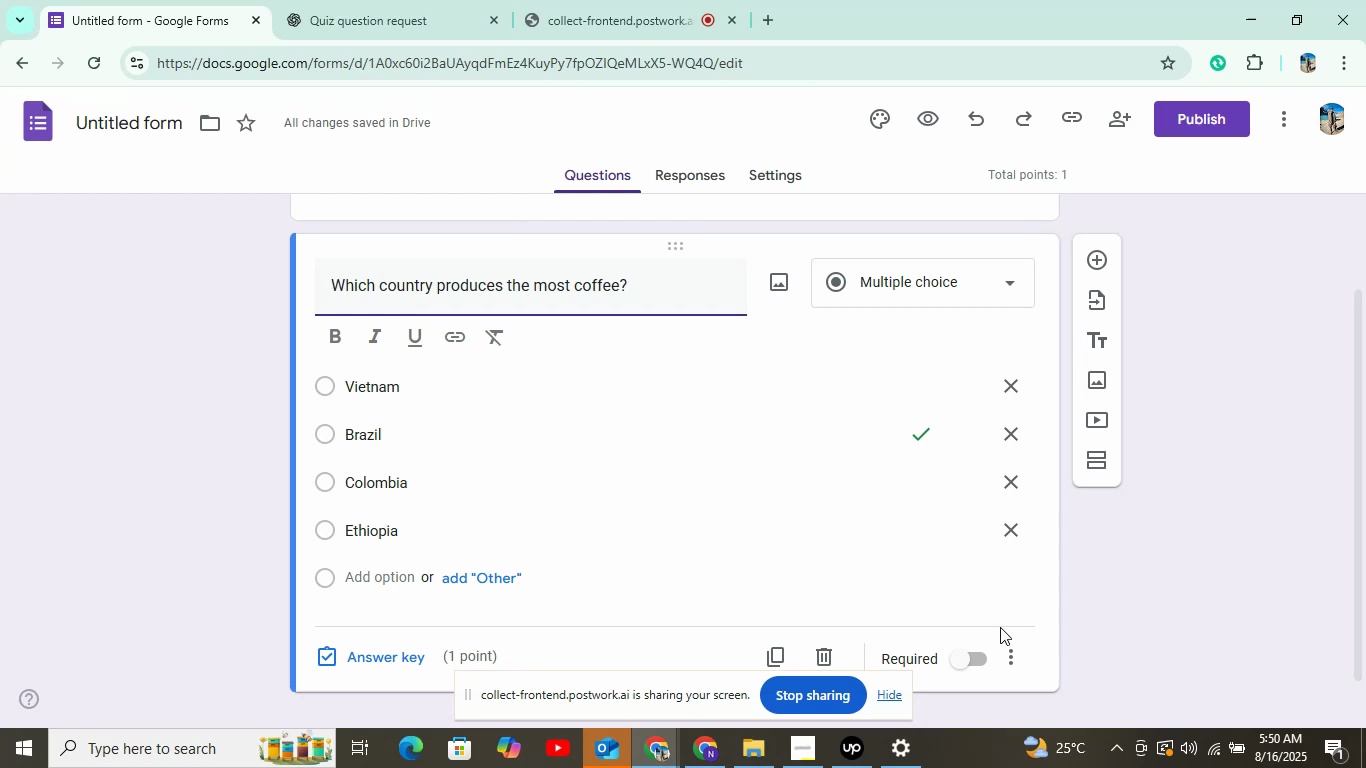 
wait(21.41)
 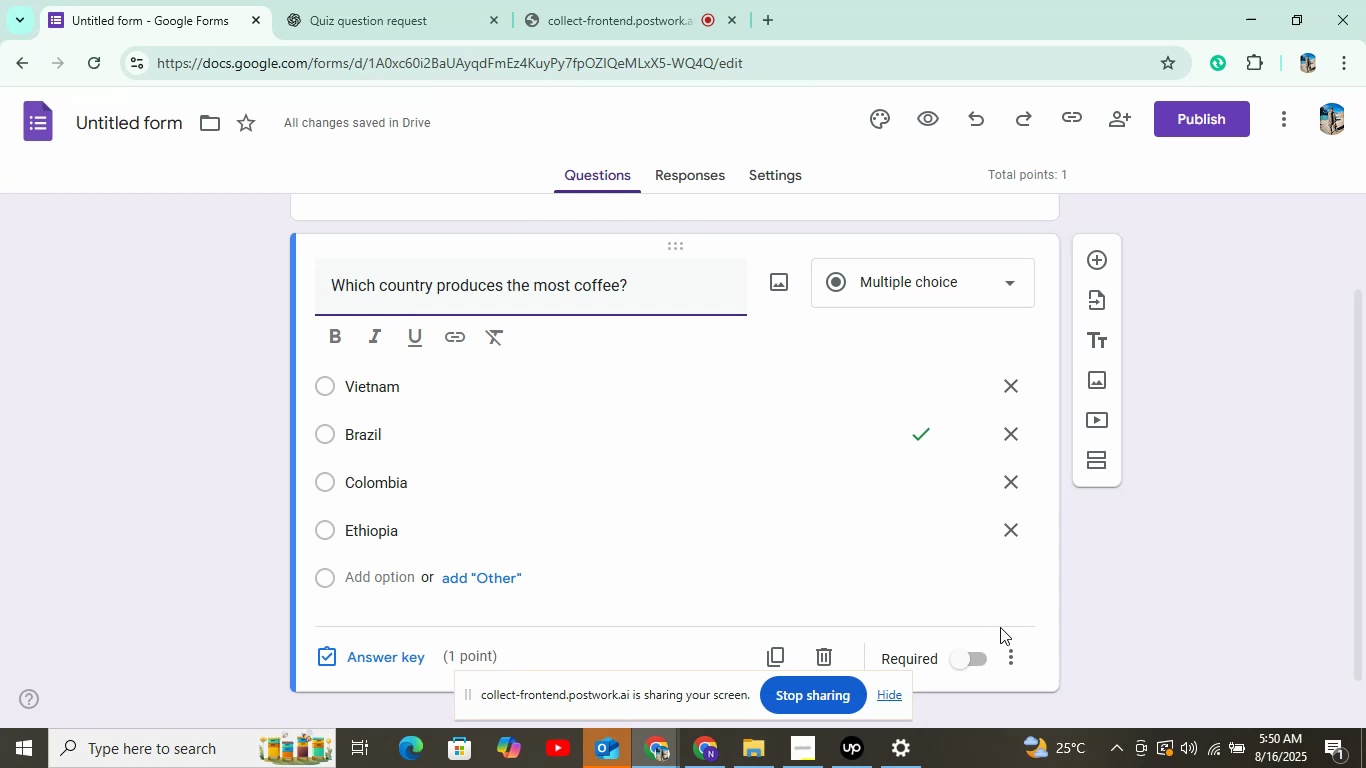 
left_click([1092, 262])
 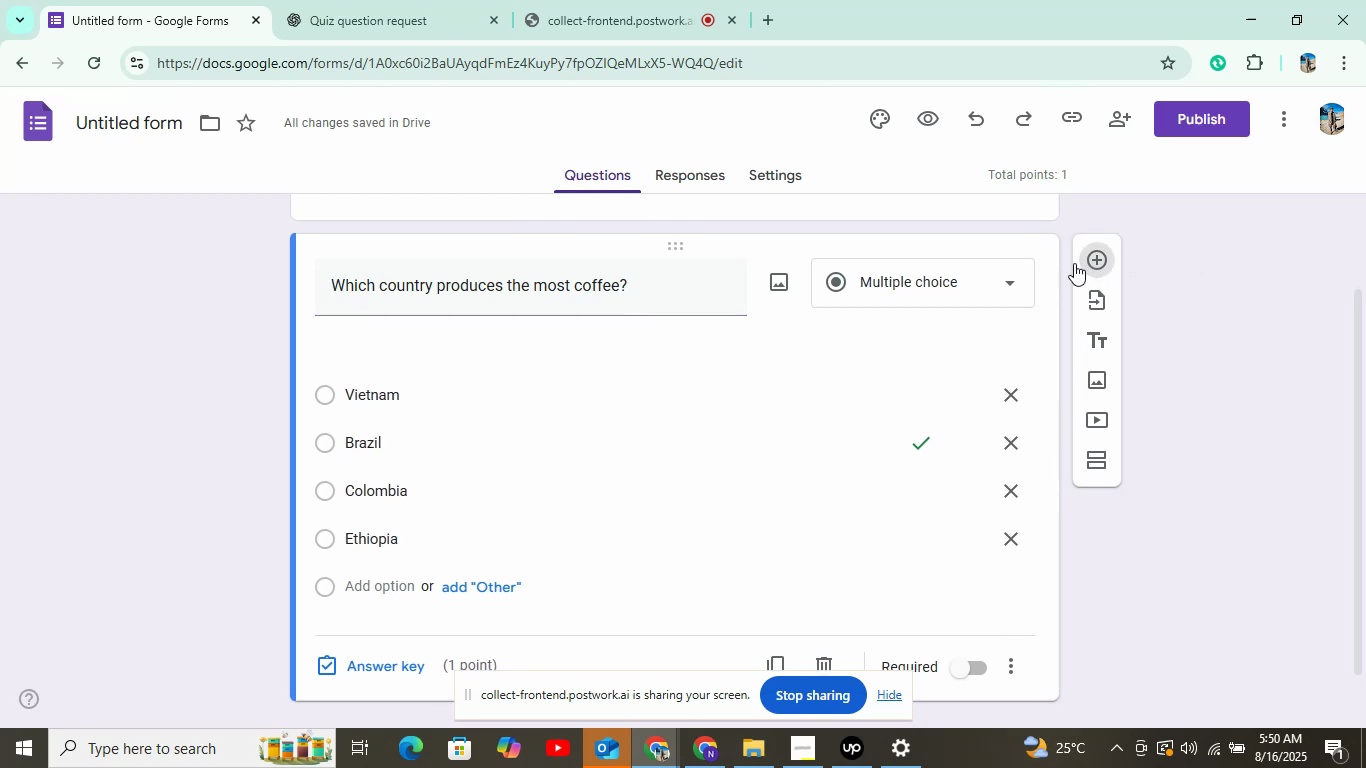 
left_click([353, 1])
 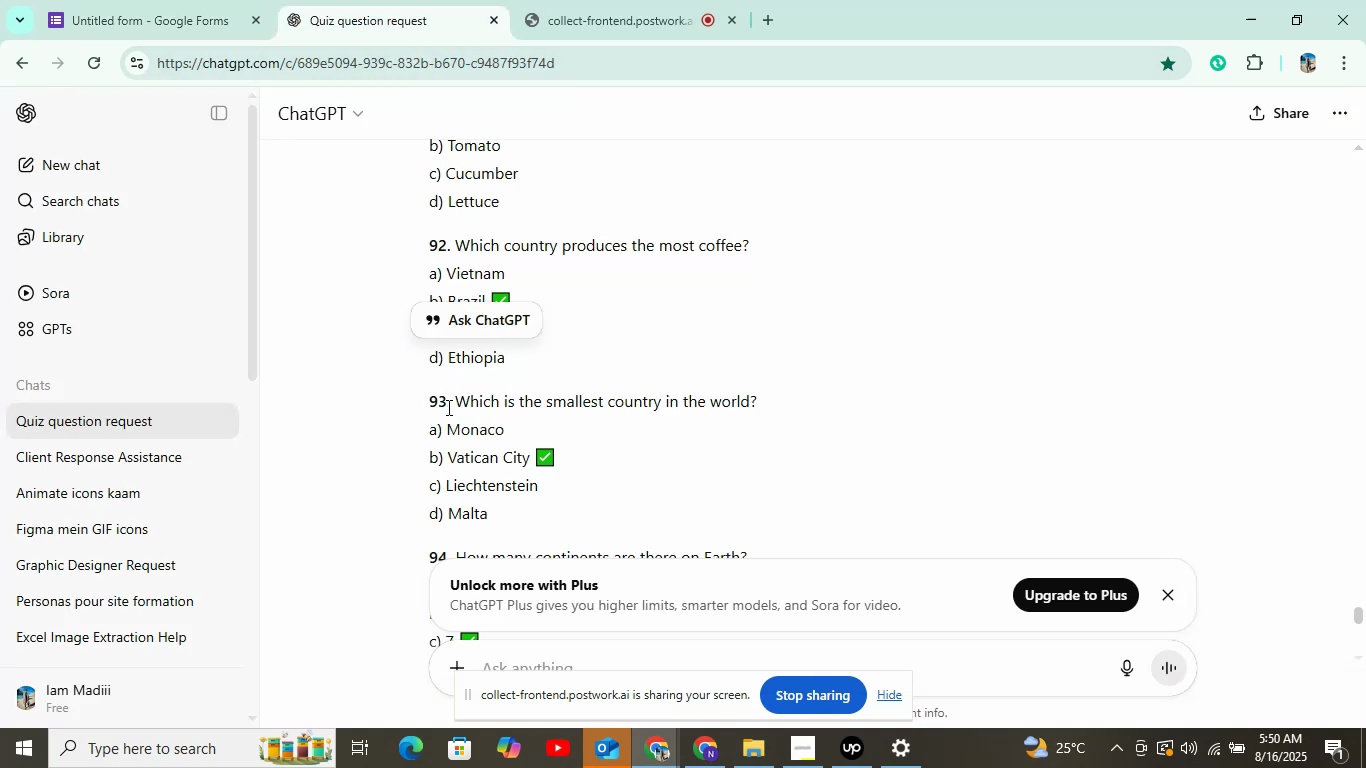 
left_click([444, 404])
 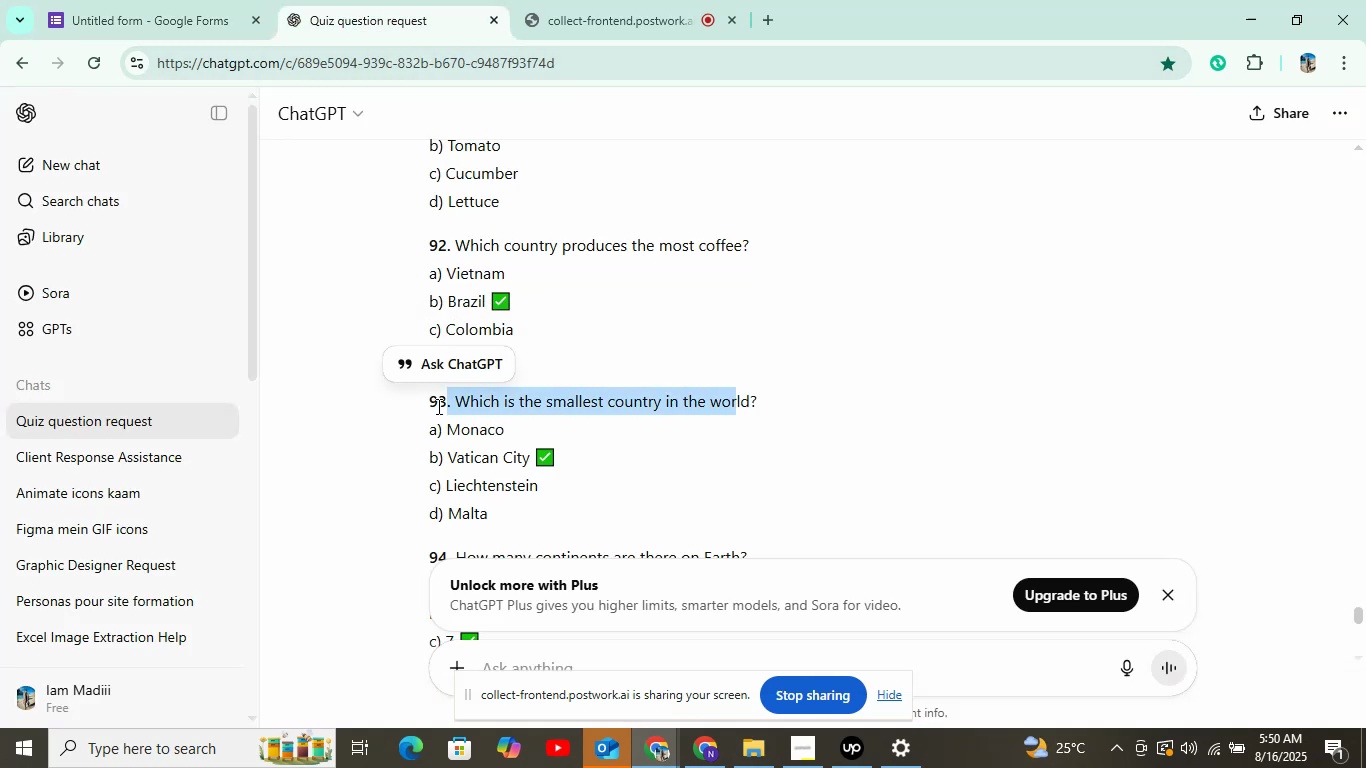 
mouse_move([493, 398])
 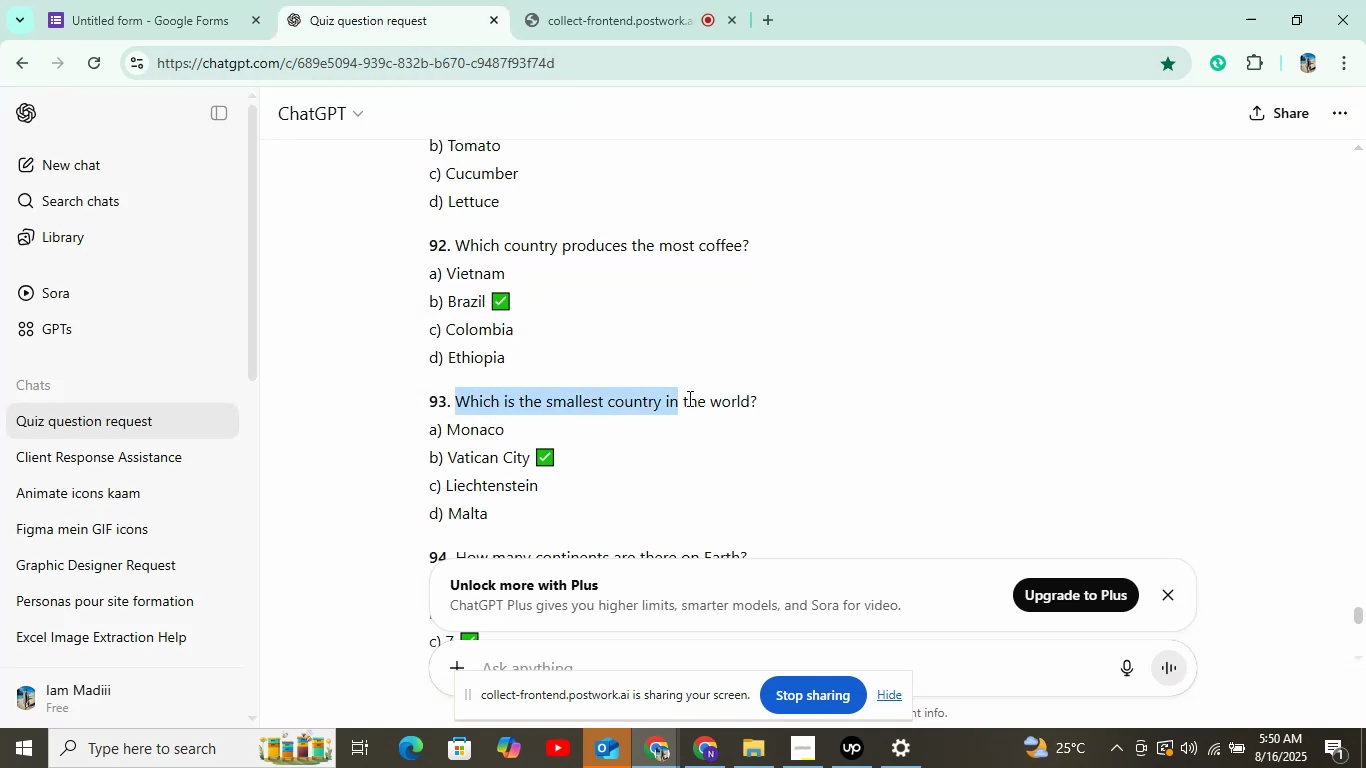 
key(Control+C)
 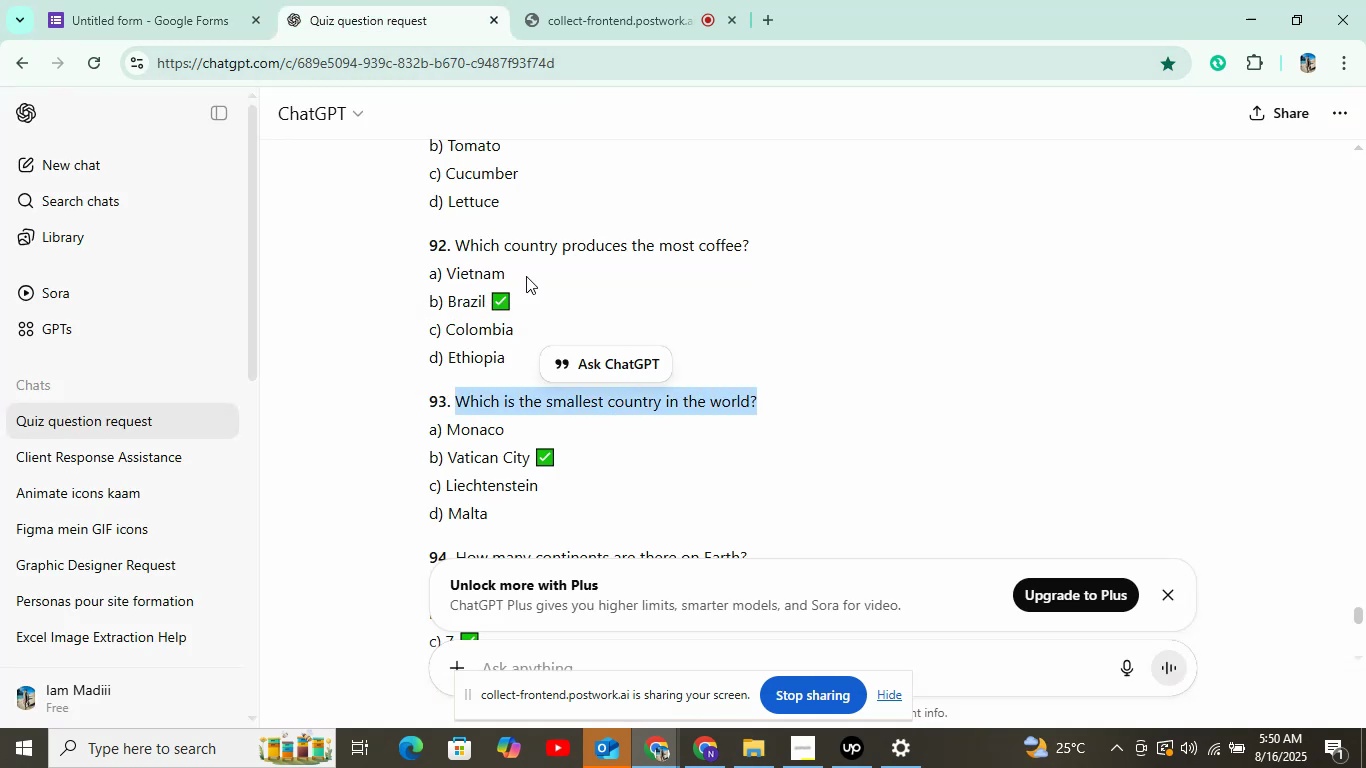 
left_click([197, 2])
 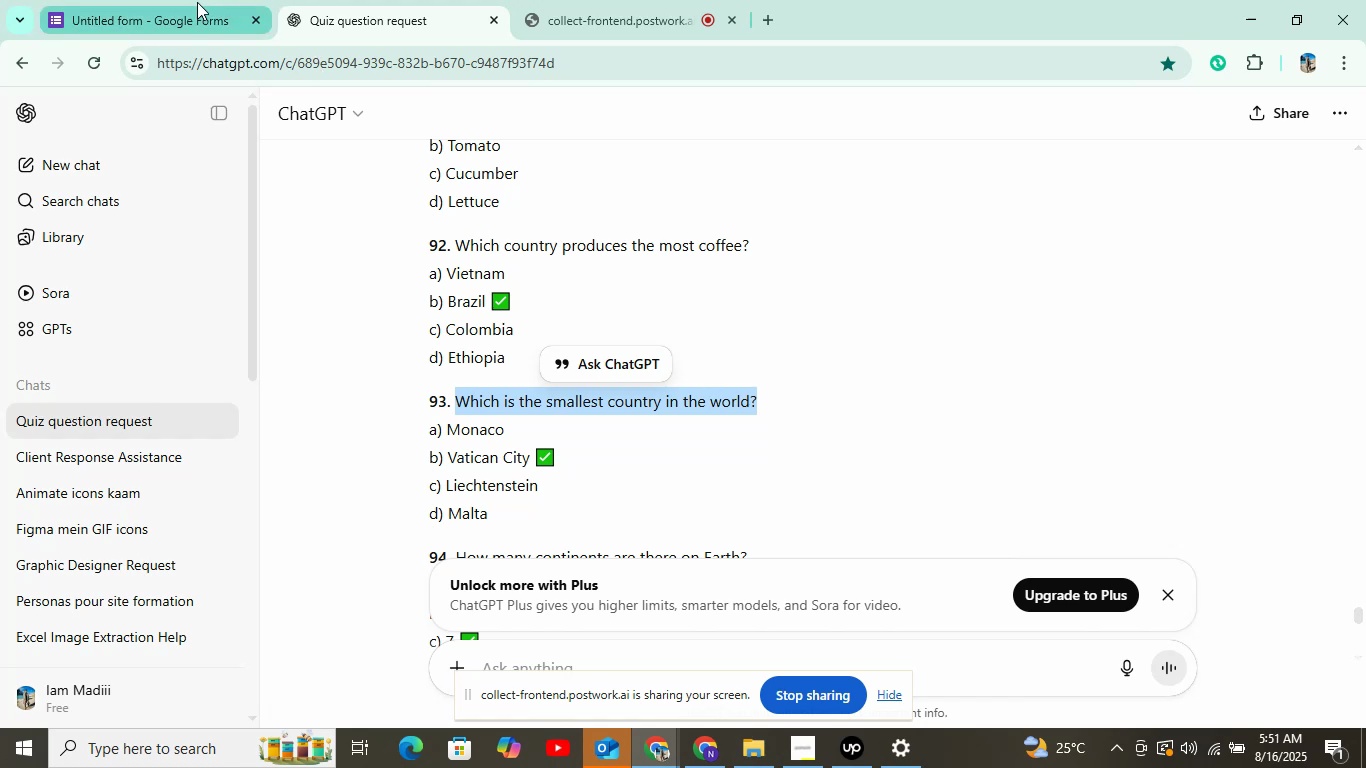 
key(Control+V)
 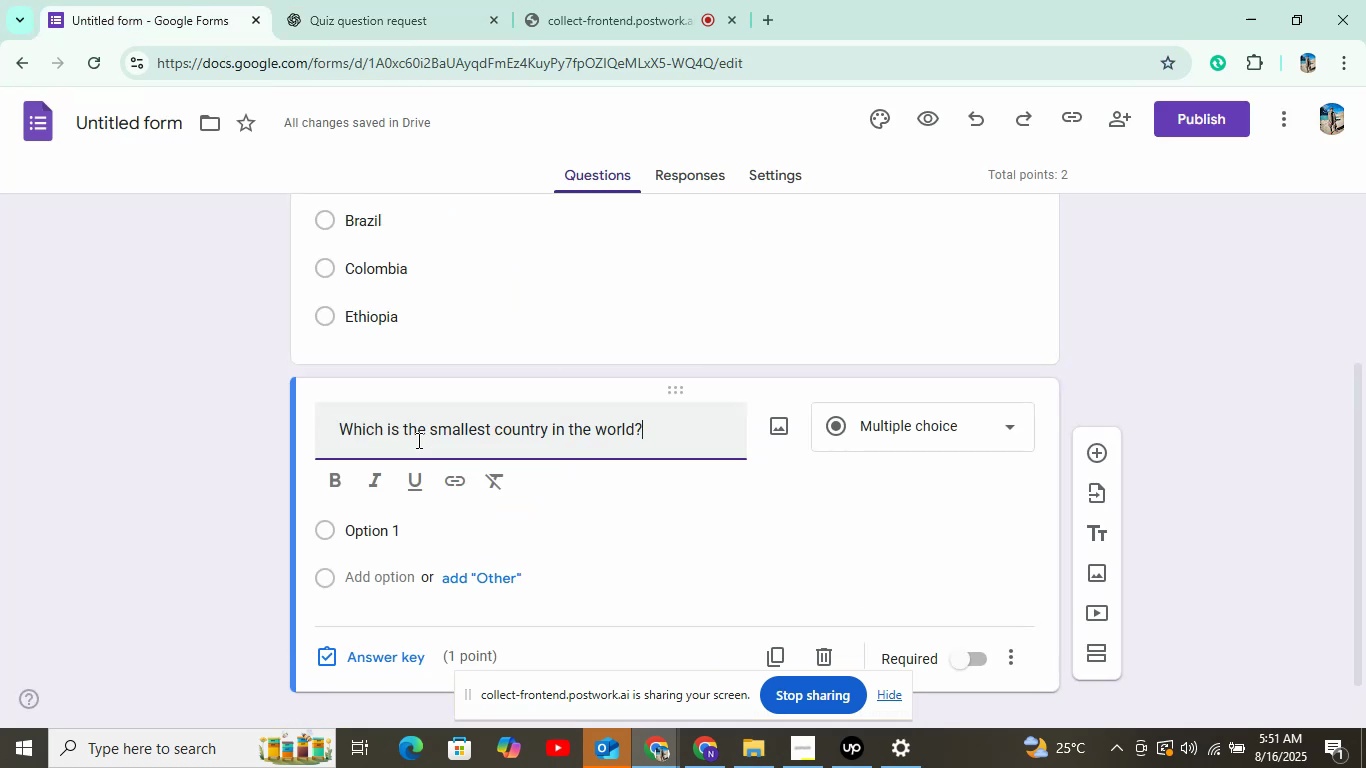 
left_click([402, 537])
 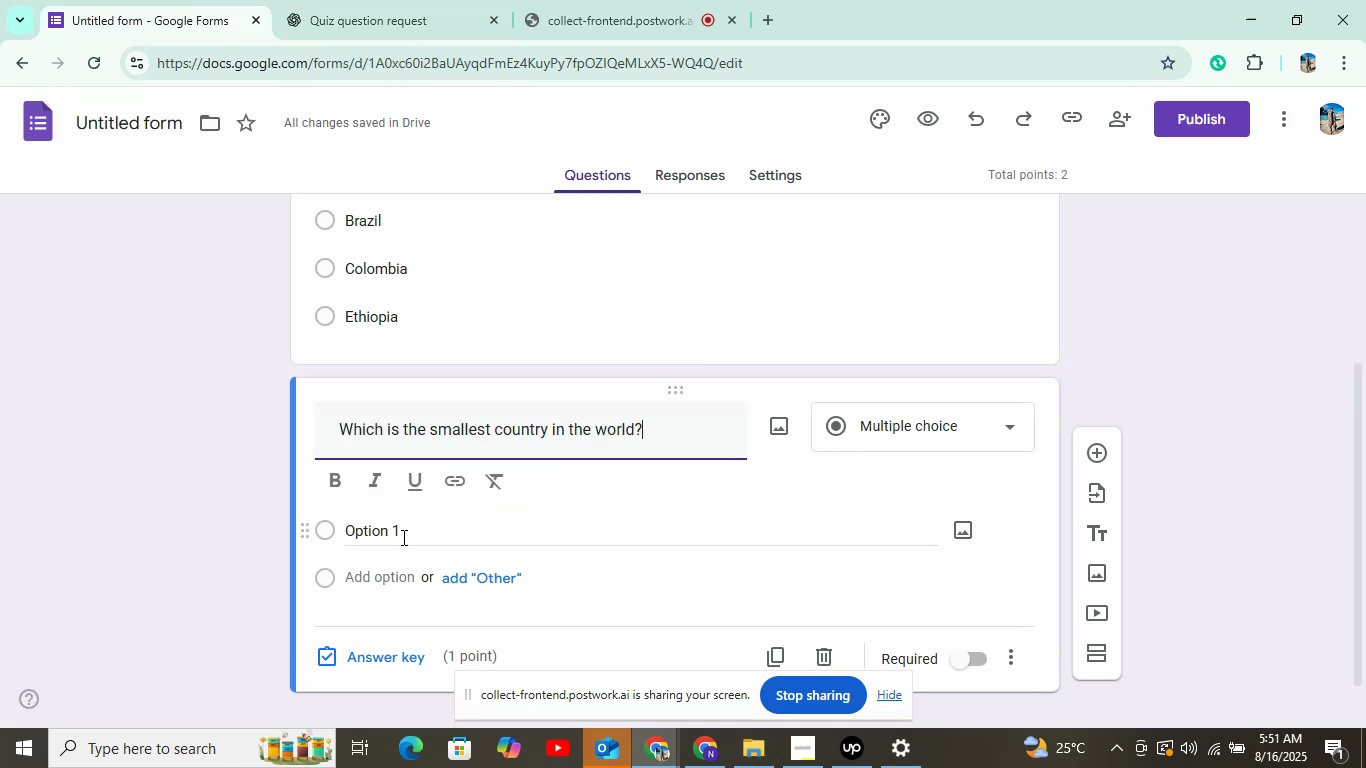 
left_click([415, 0])
 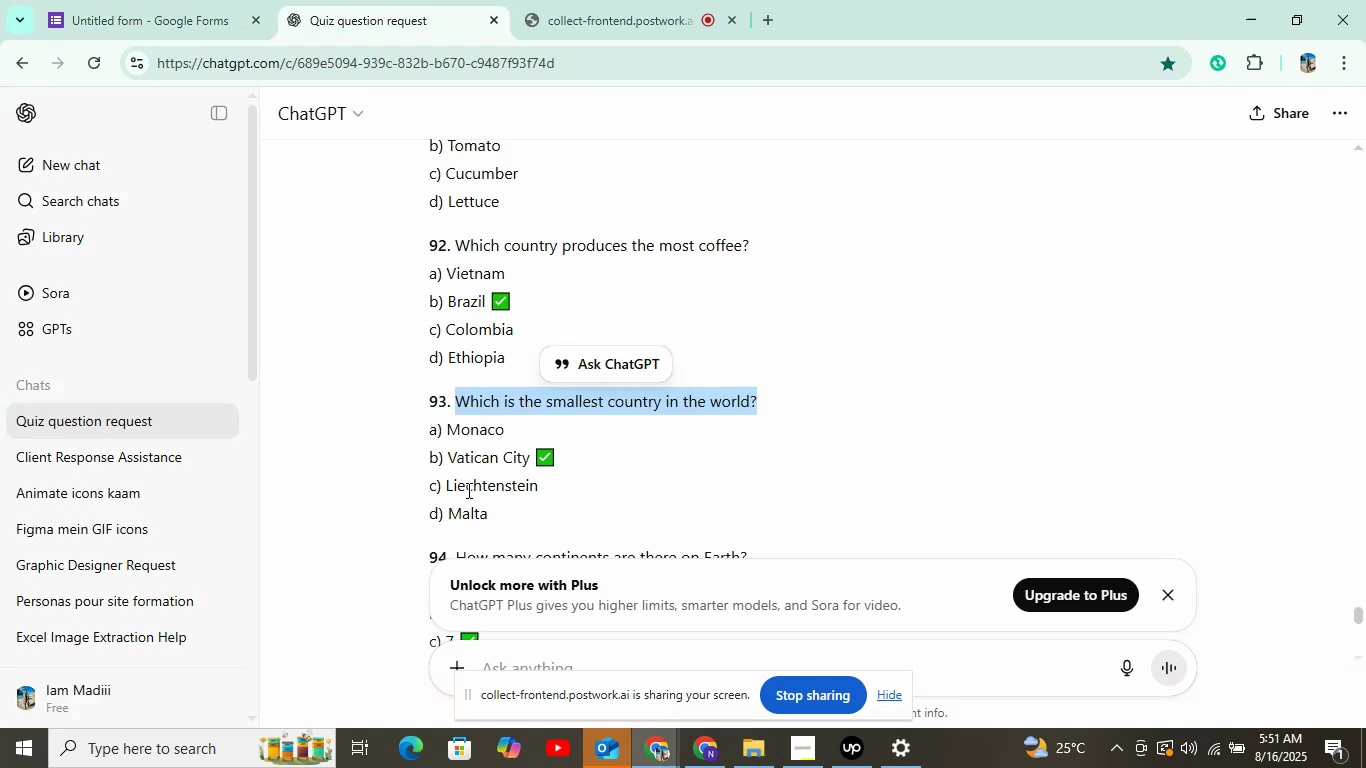 
double_click([451, 434])
 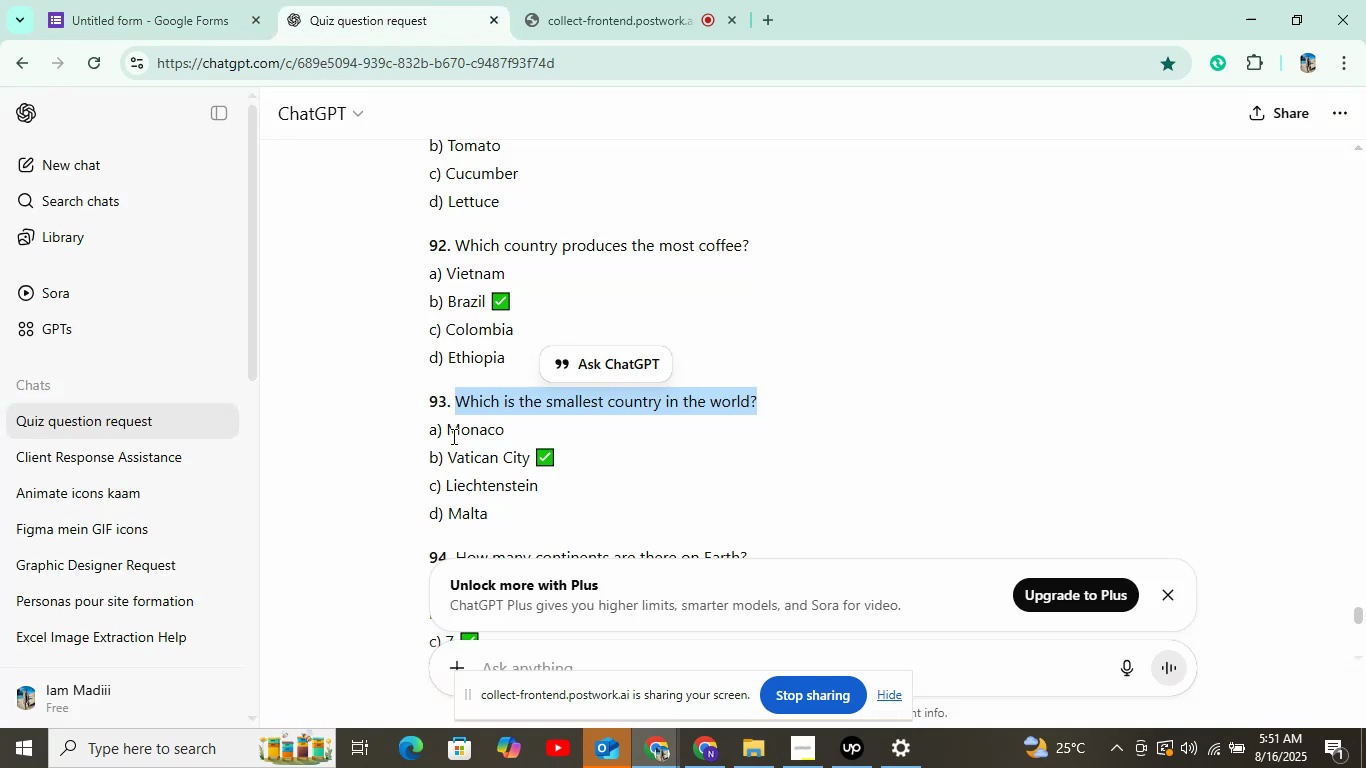 
key(Control+C)
 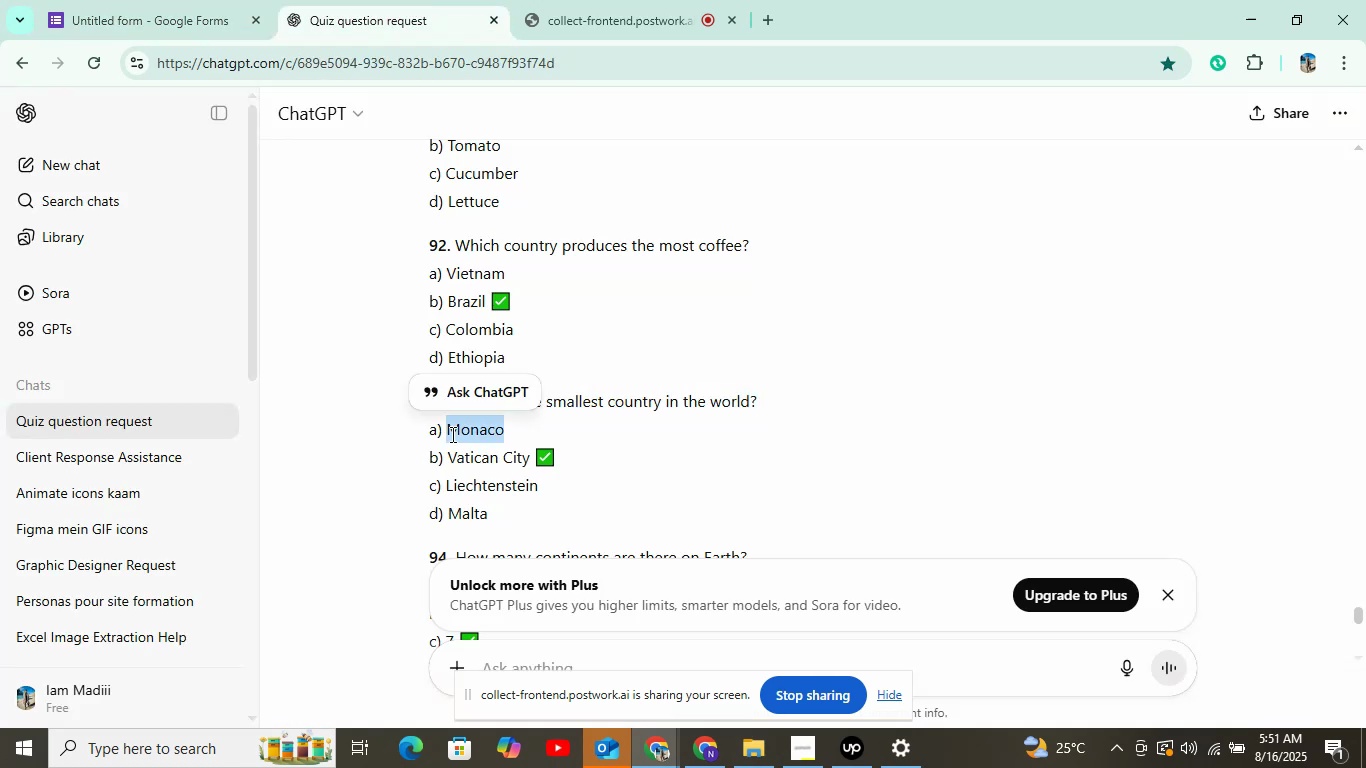 
left_click([188, 0])
 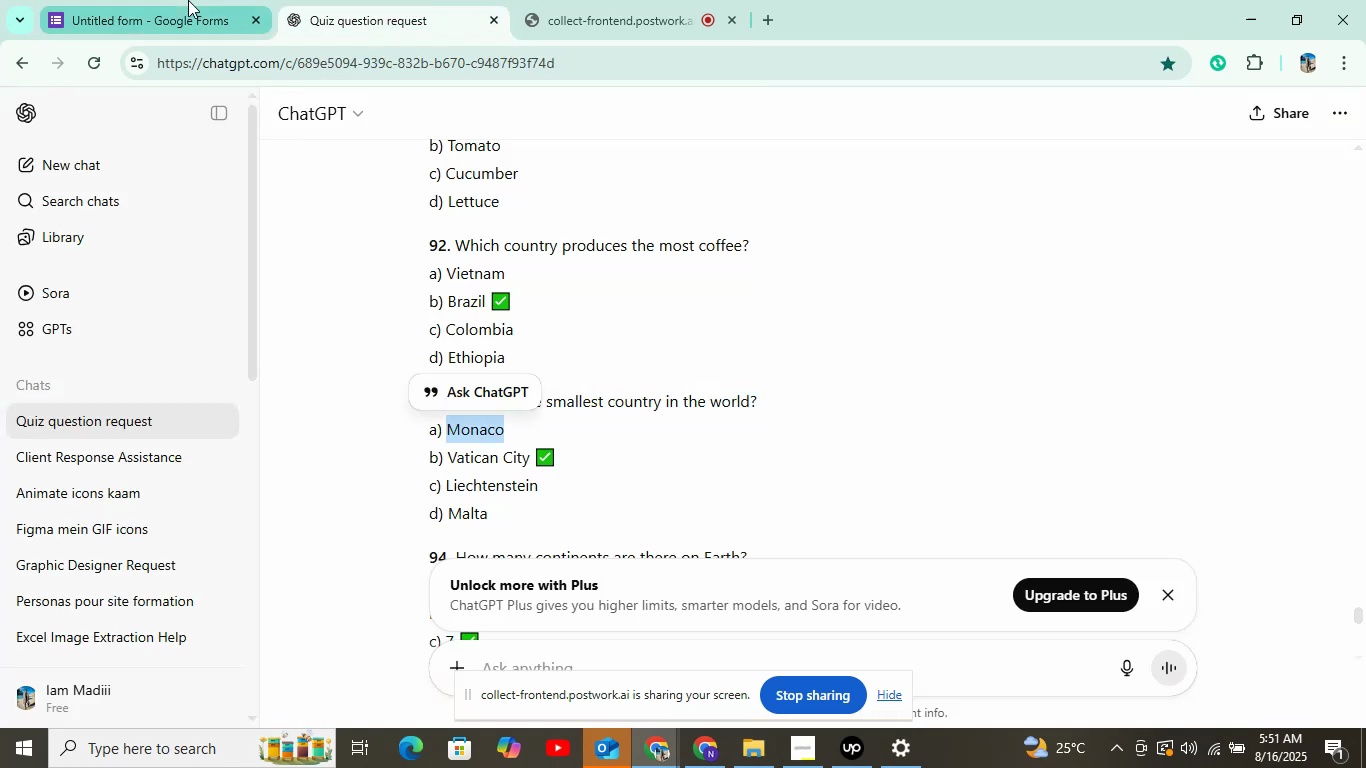 
key(Control+V)
 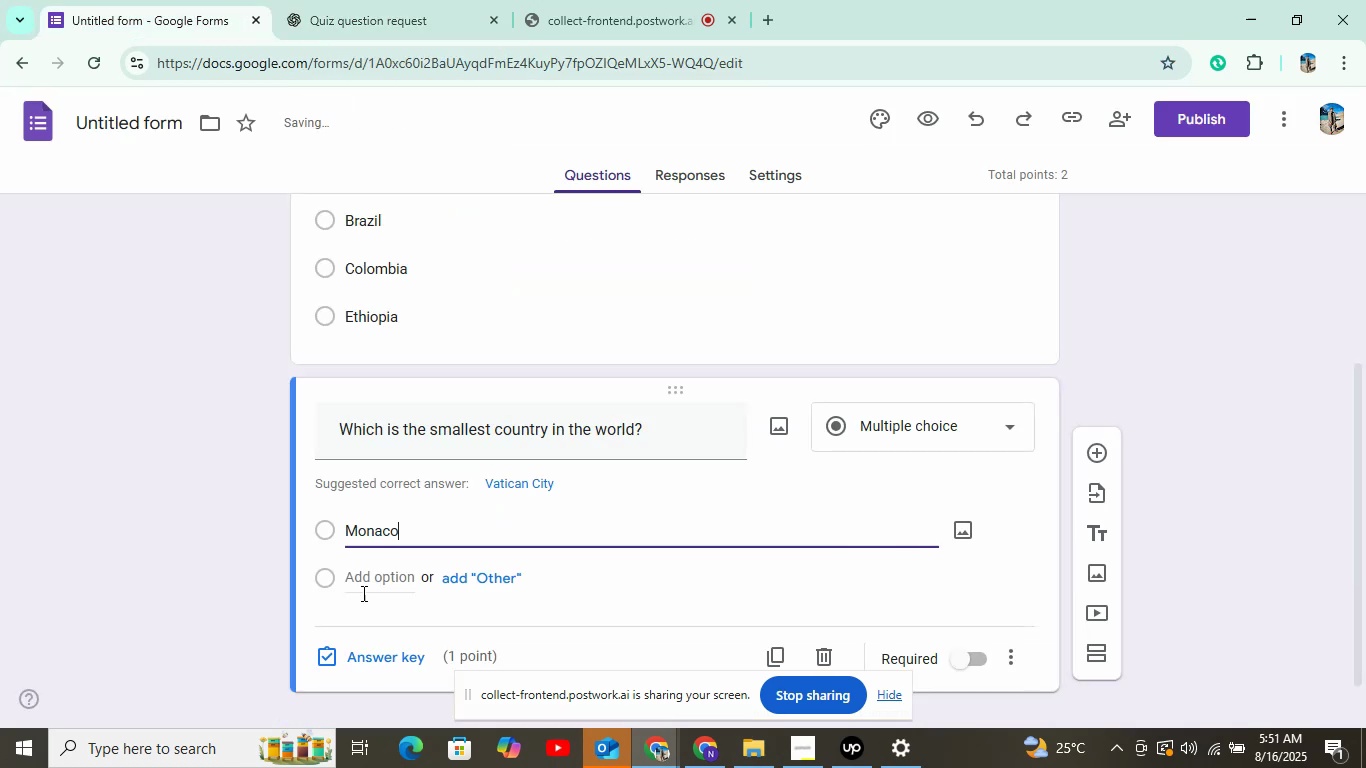 
left_click([378, 586])
 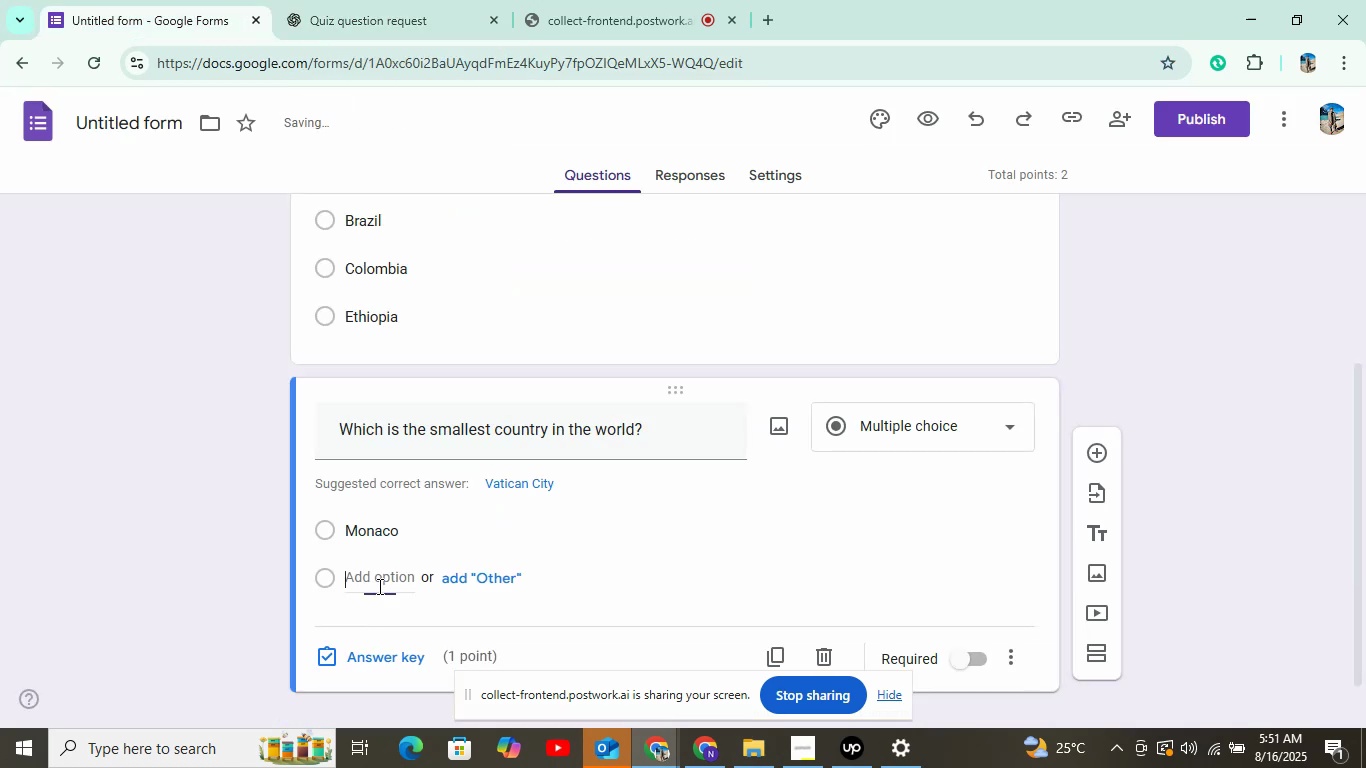 
left_click([336, 3])
 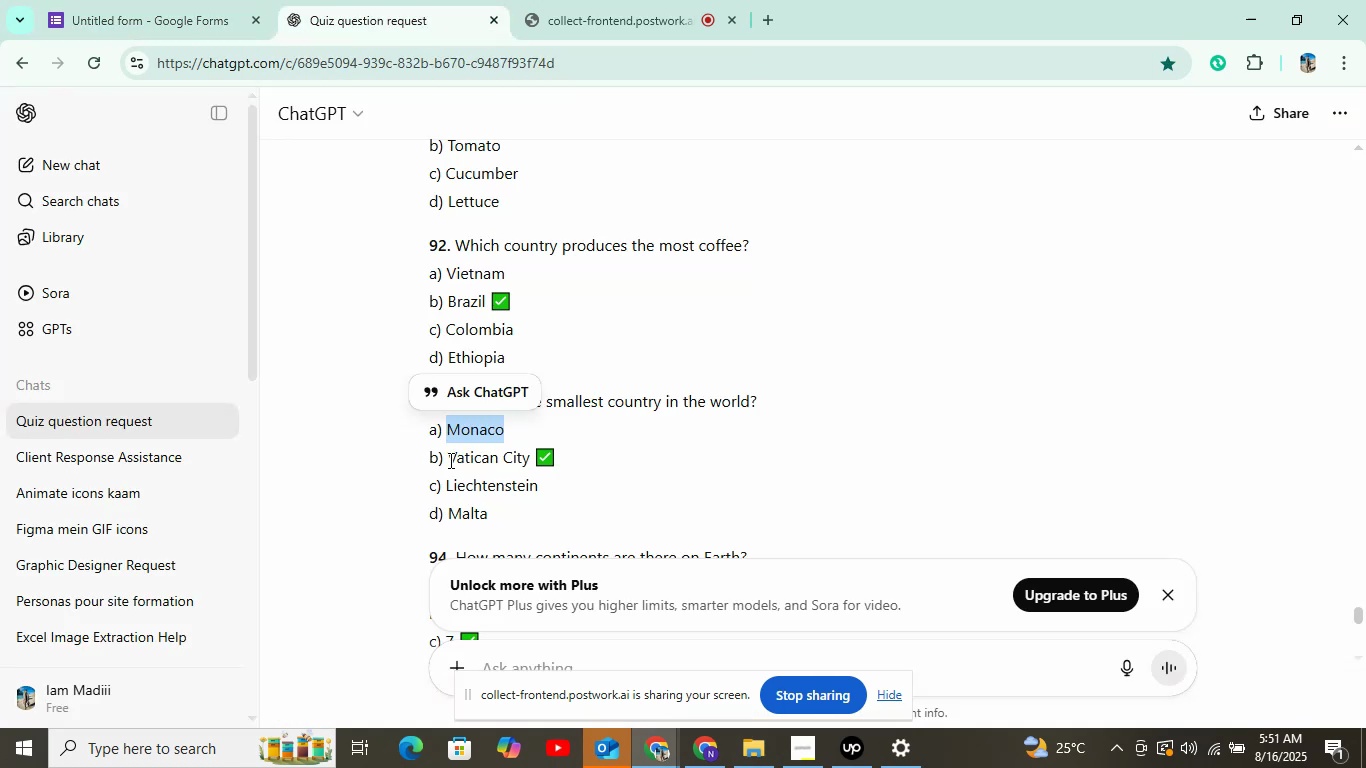 
key(Control+C)
 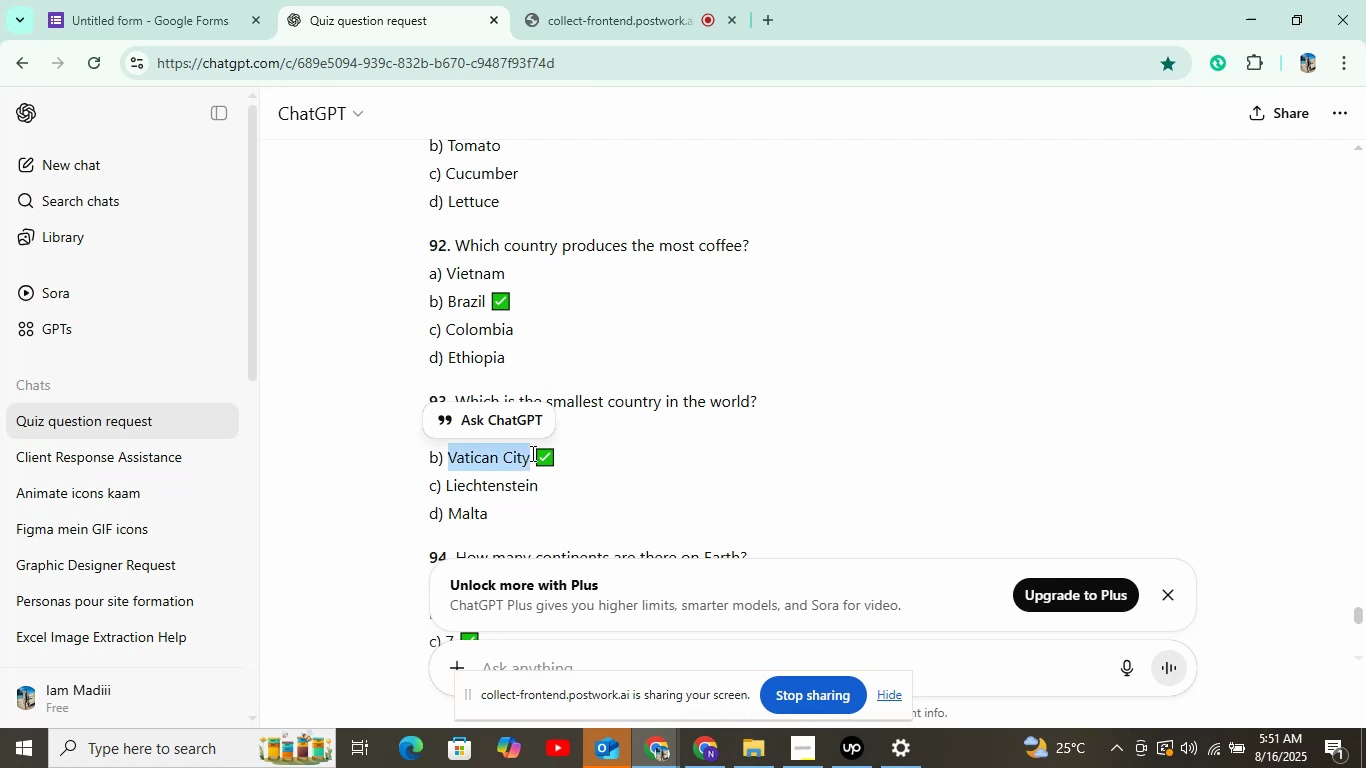 
left_click([88, 0])
 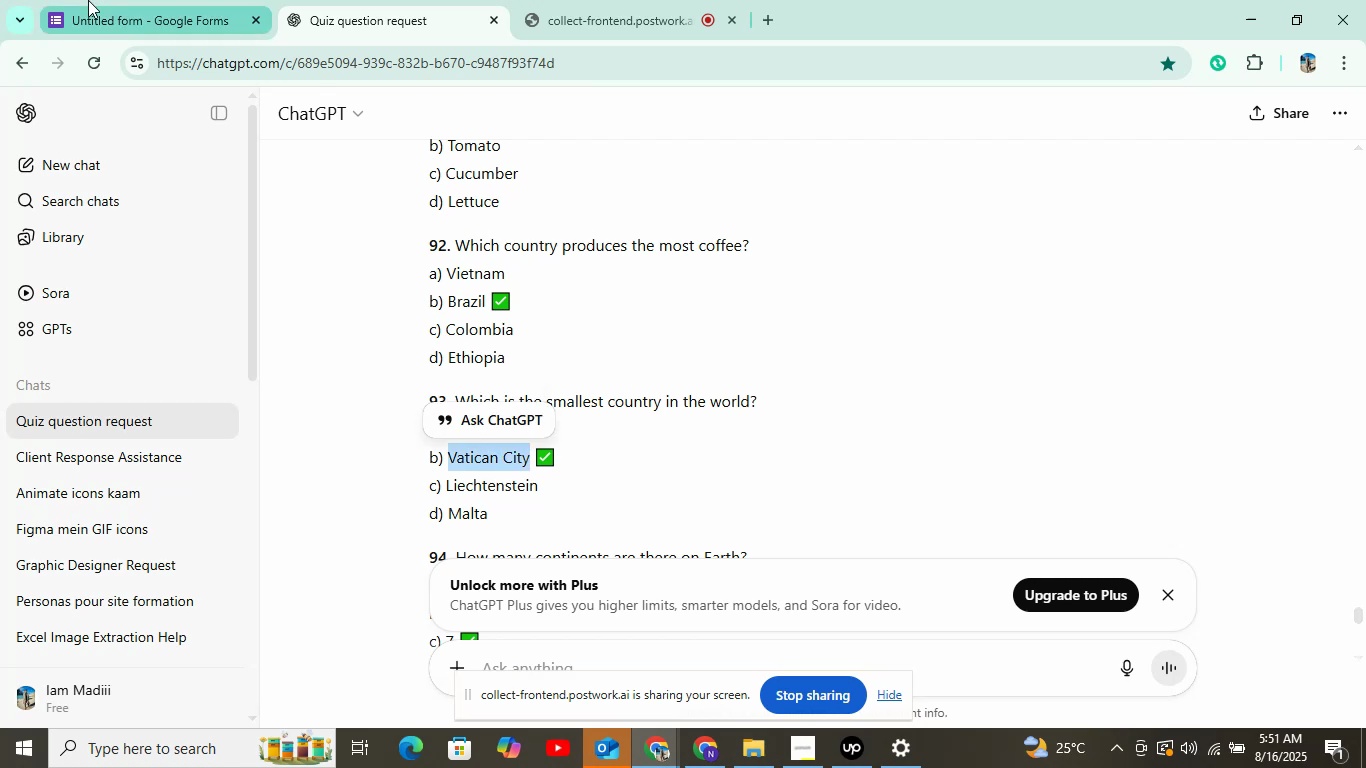 
key(Control+V)
 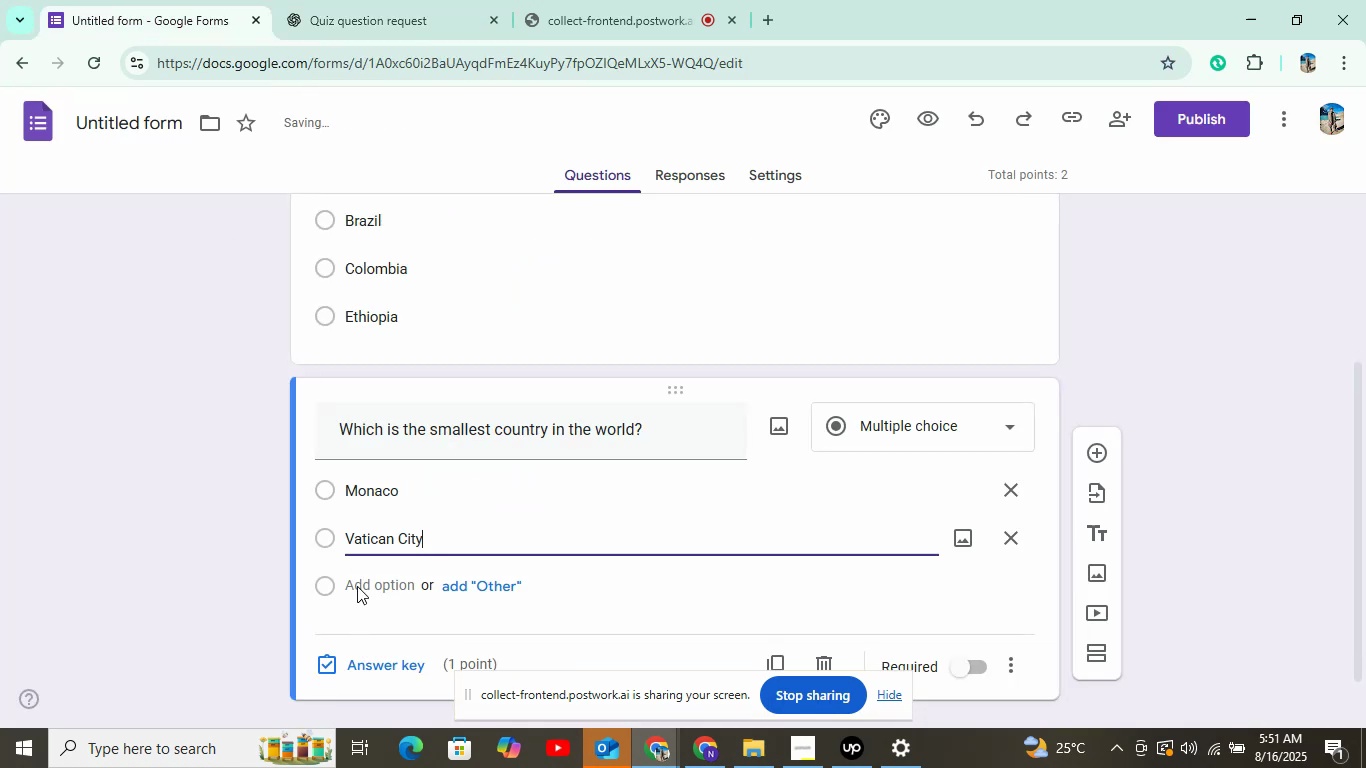 
double_click([363, 586])
 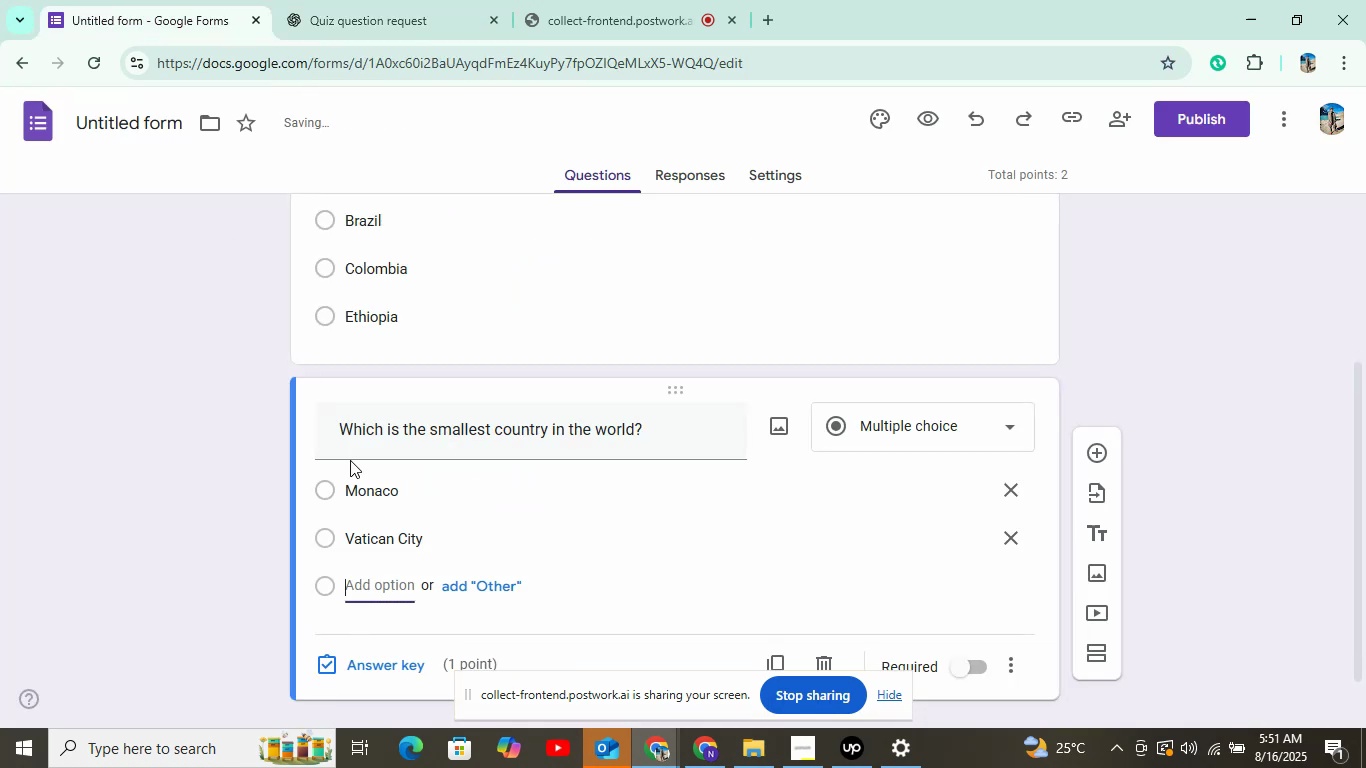 
left_click([304, 2])
 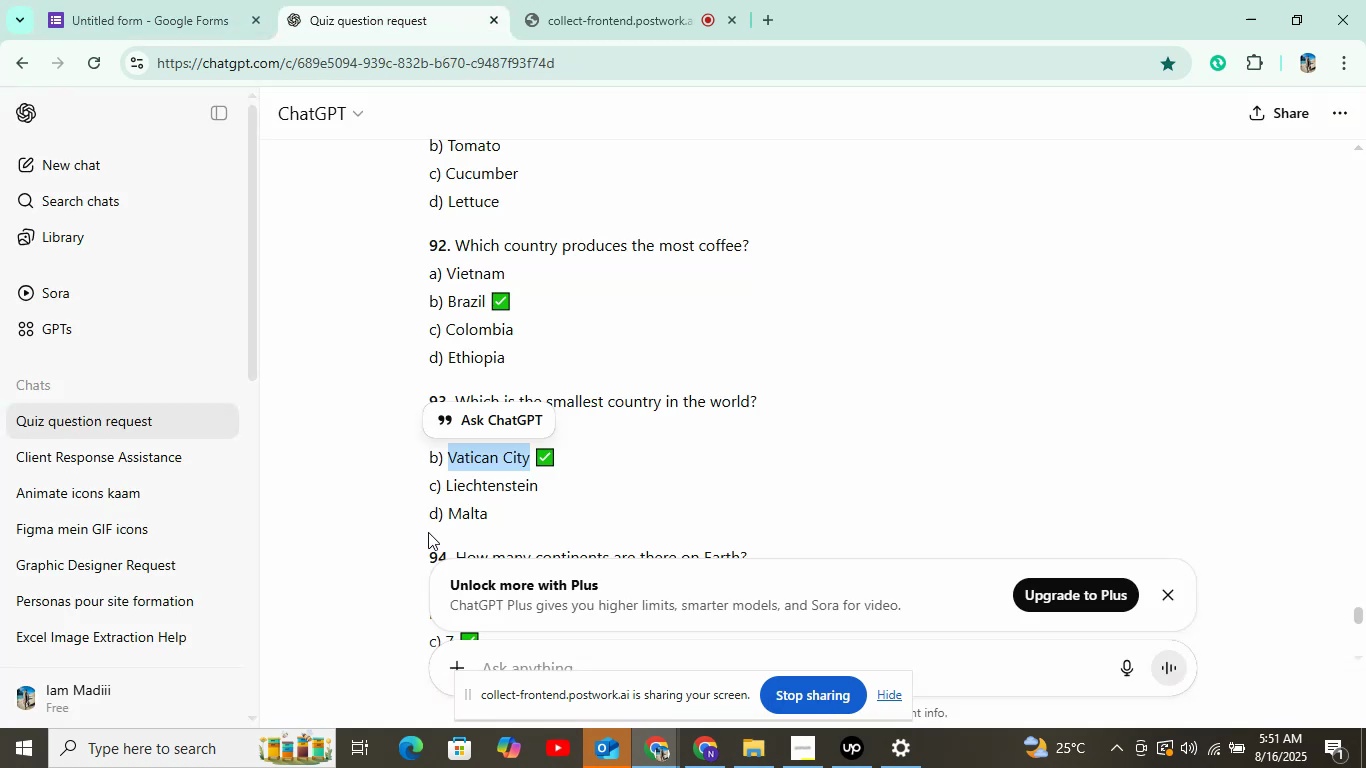 
double_click([449, 490])
 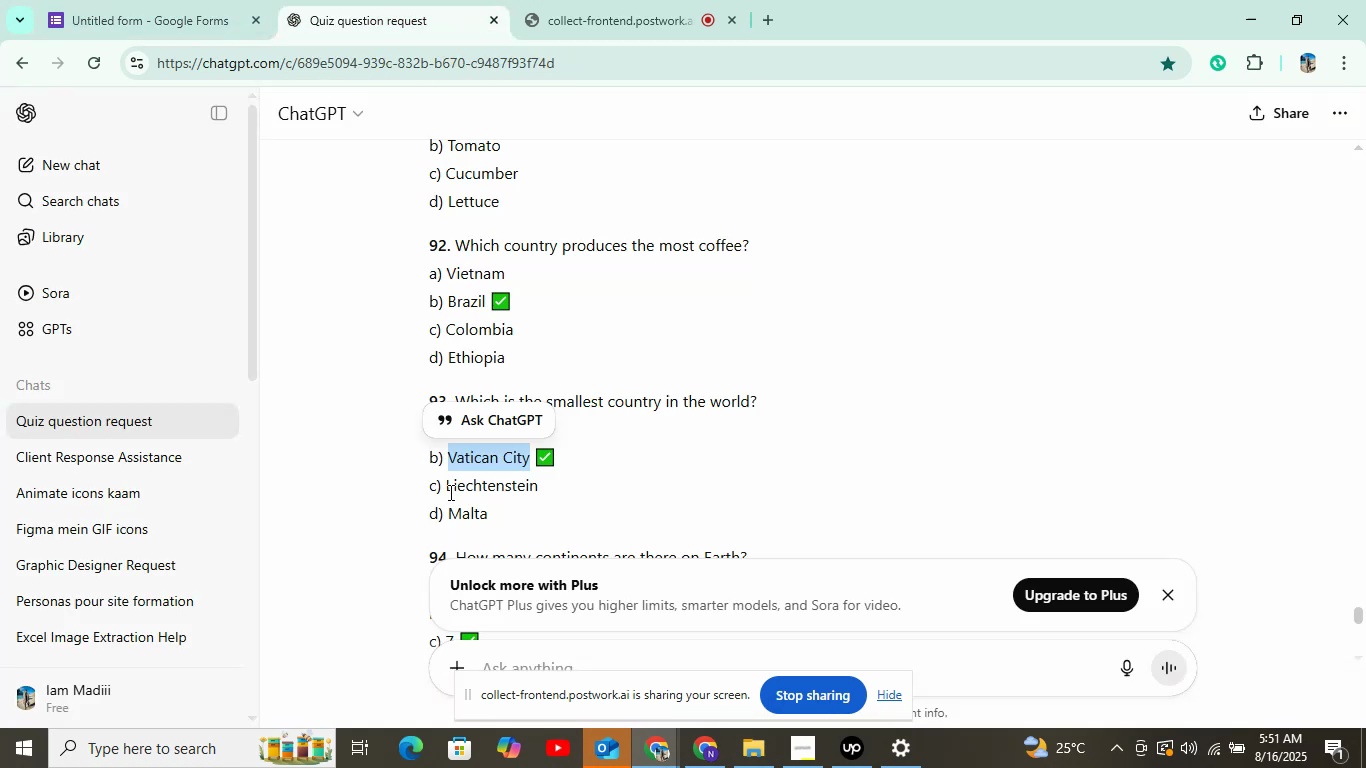 
key(Control+C)
 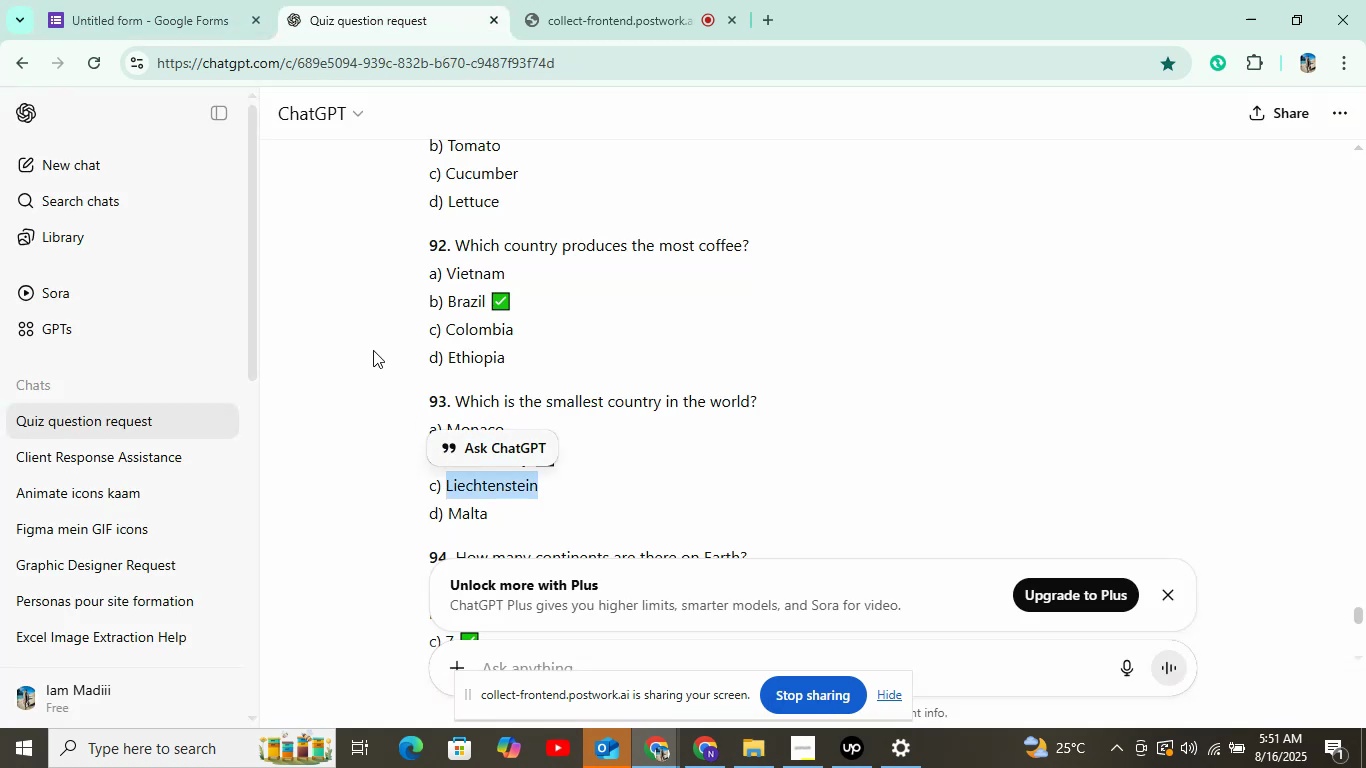 
left_click([179, 4])
 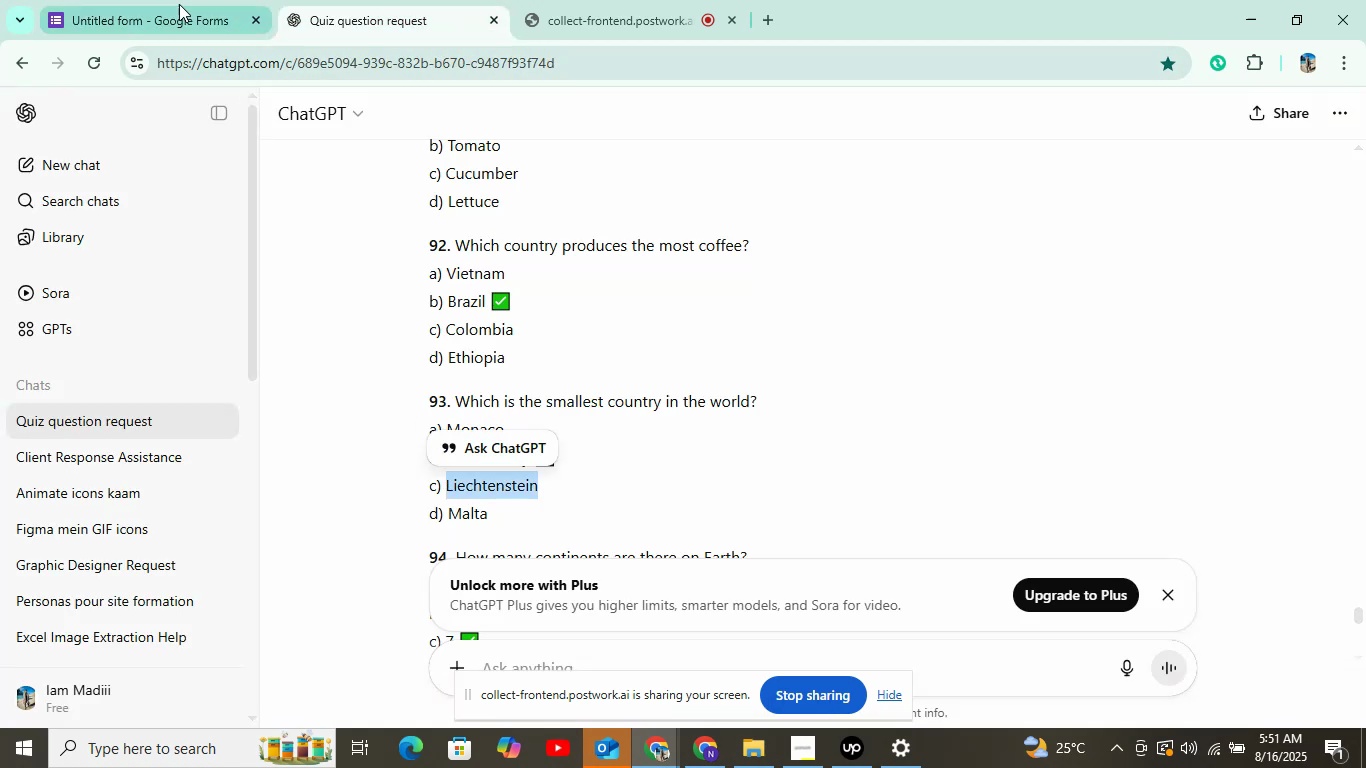 
key(Control+V)
 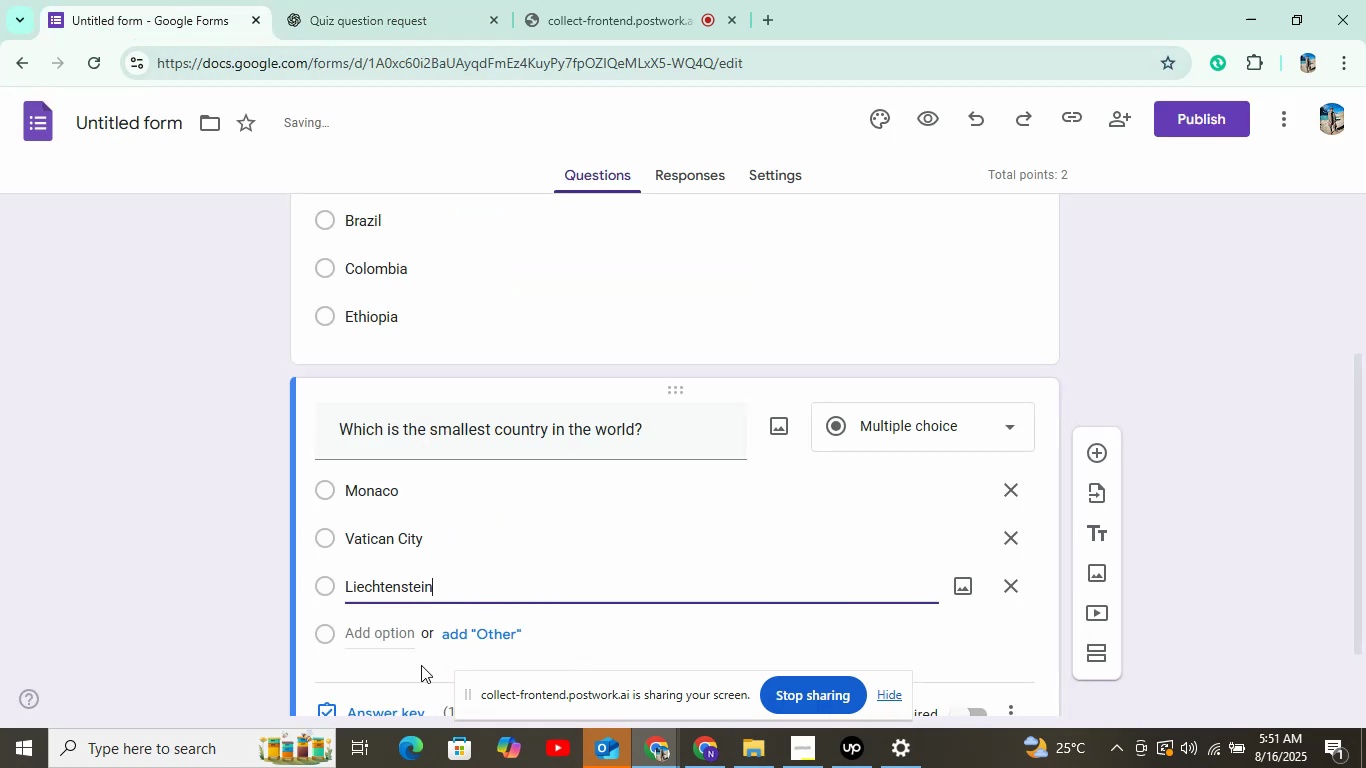 
left_click([364, 645])
 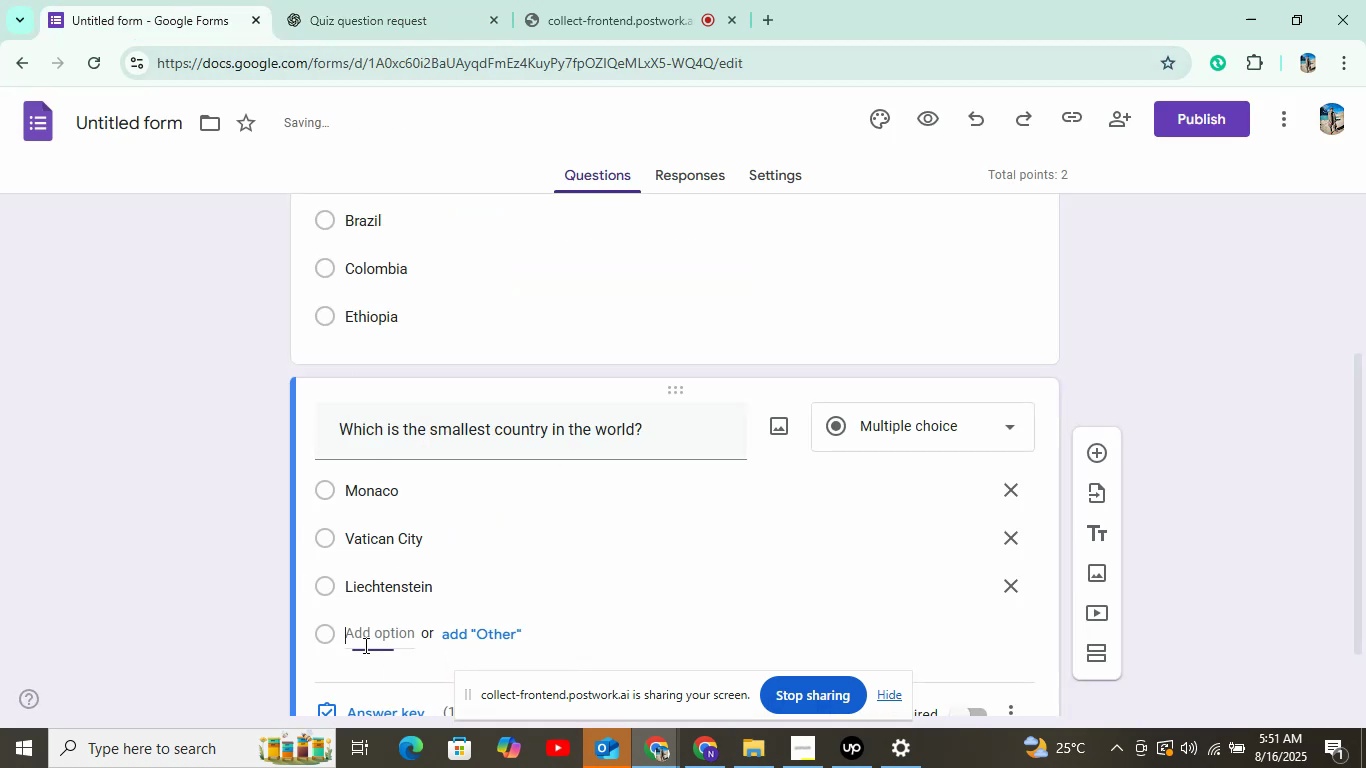 
left_click([328, 0])
 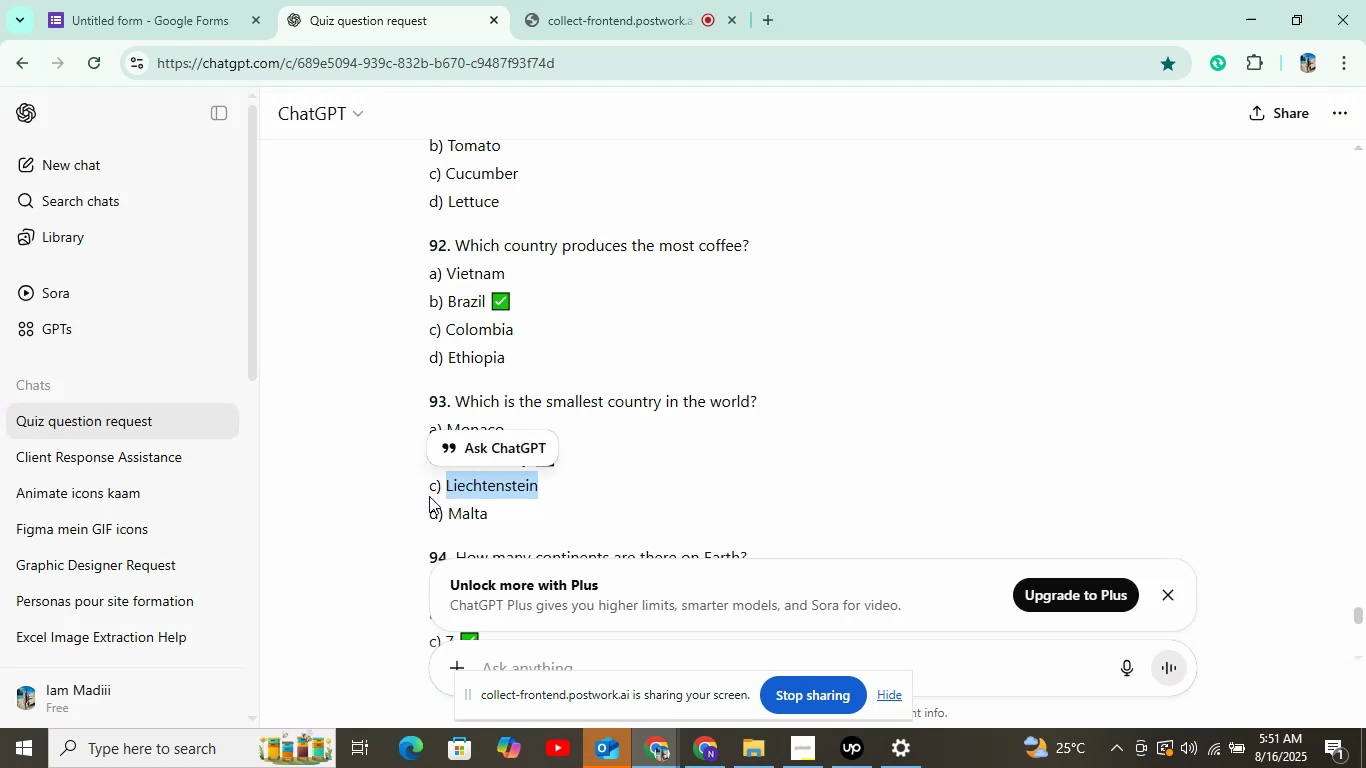 
double_click([455, 508])
 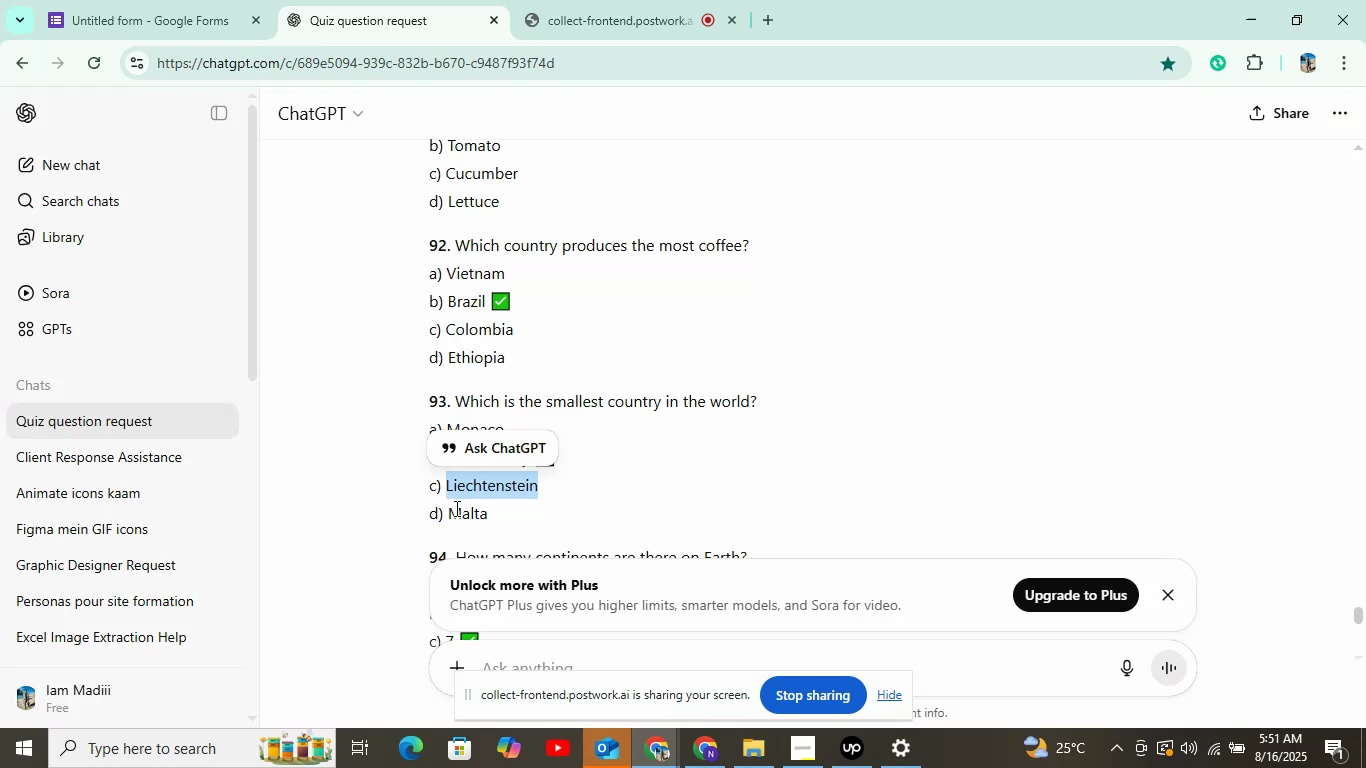 
key(Control+C)
 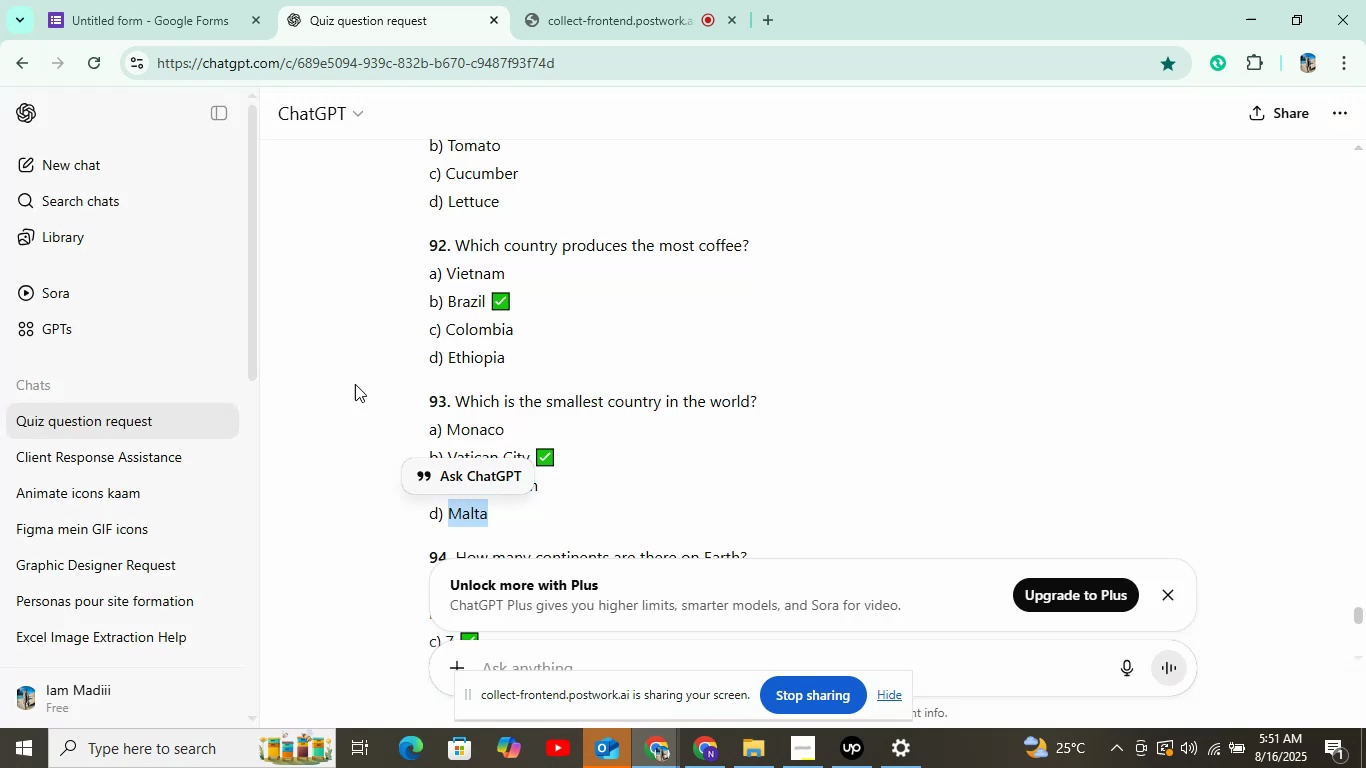 
left_click([153, 13])
 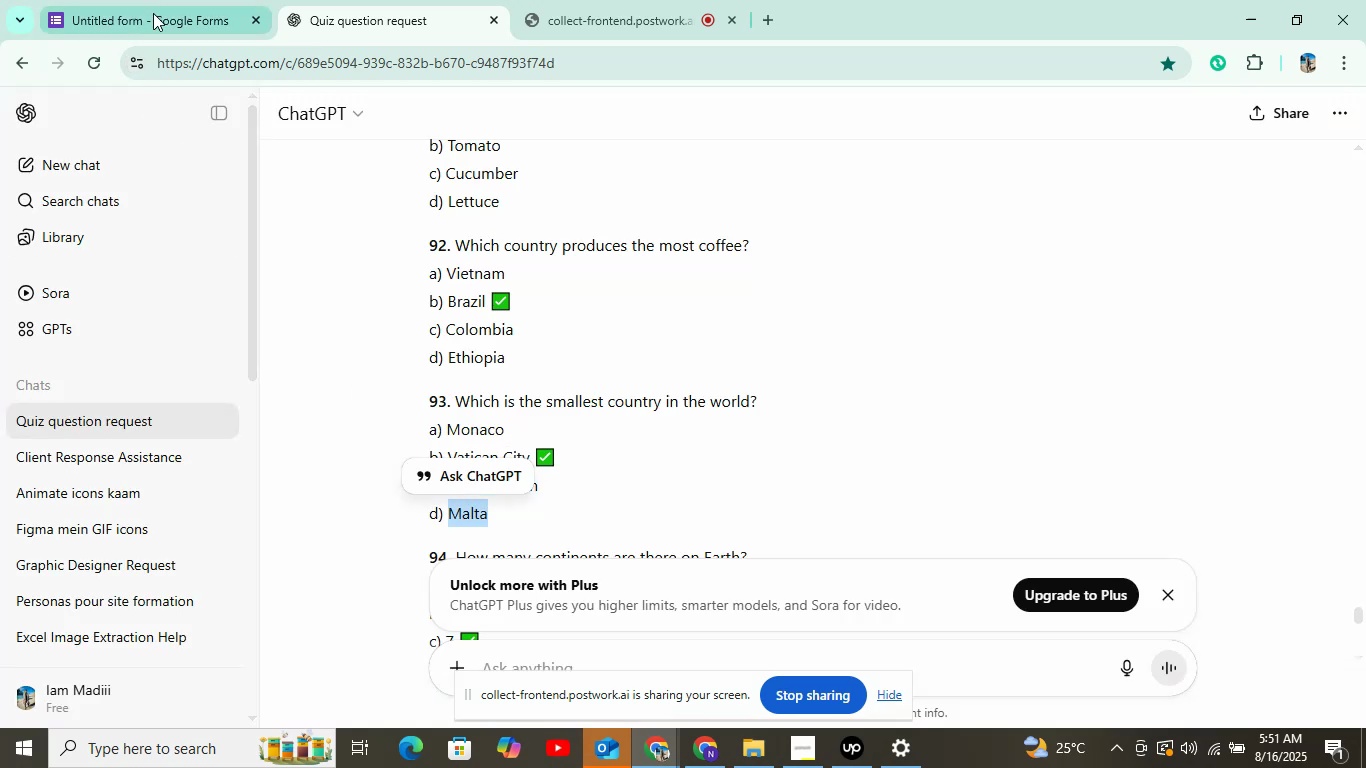 
key(Control+V)
 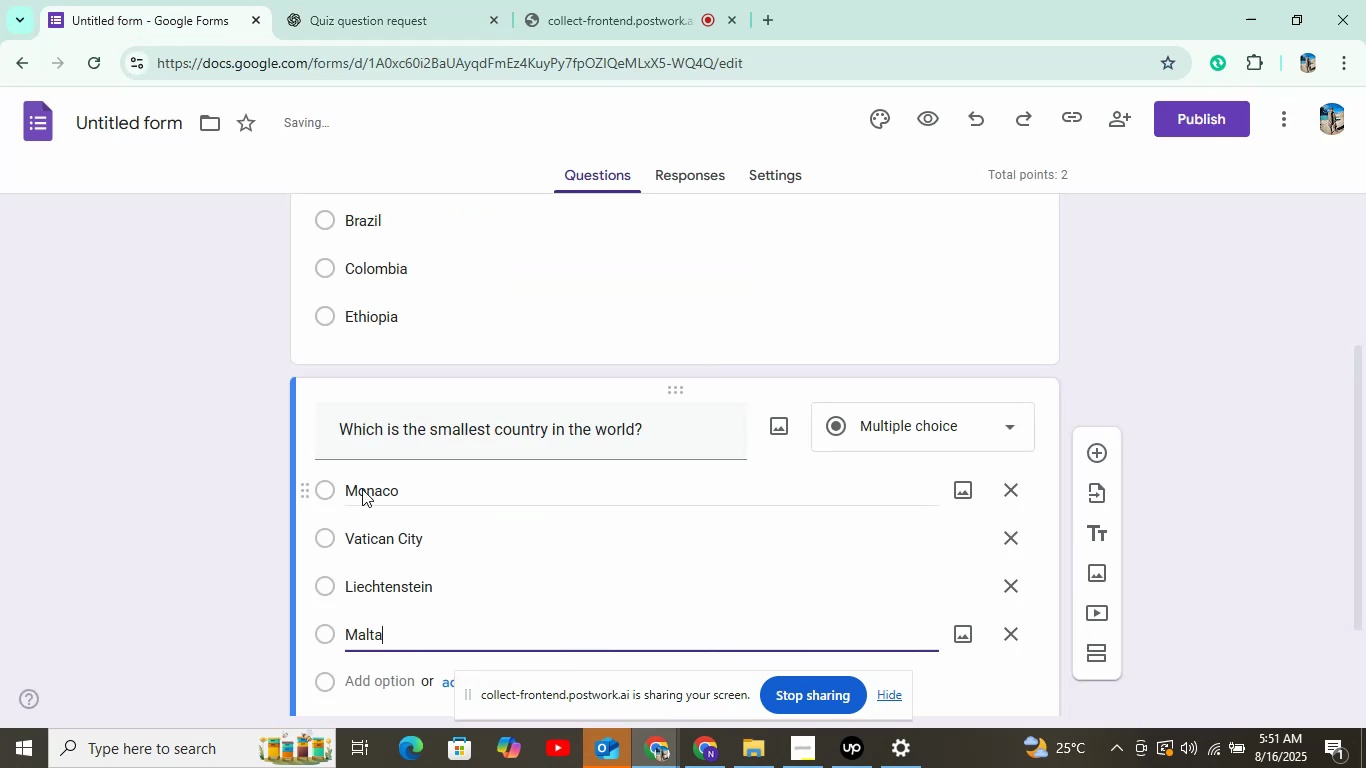 
left_click([242, 0])
 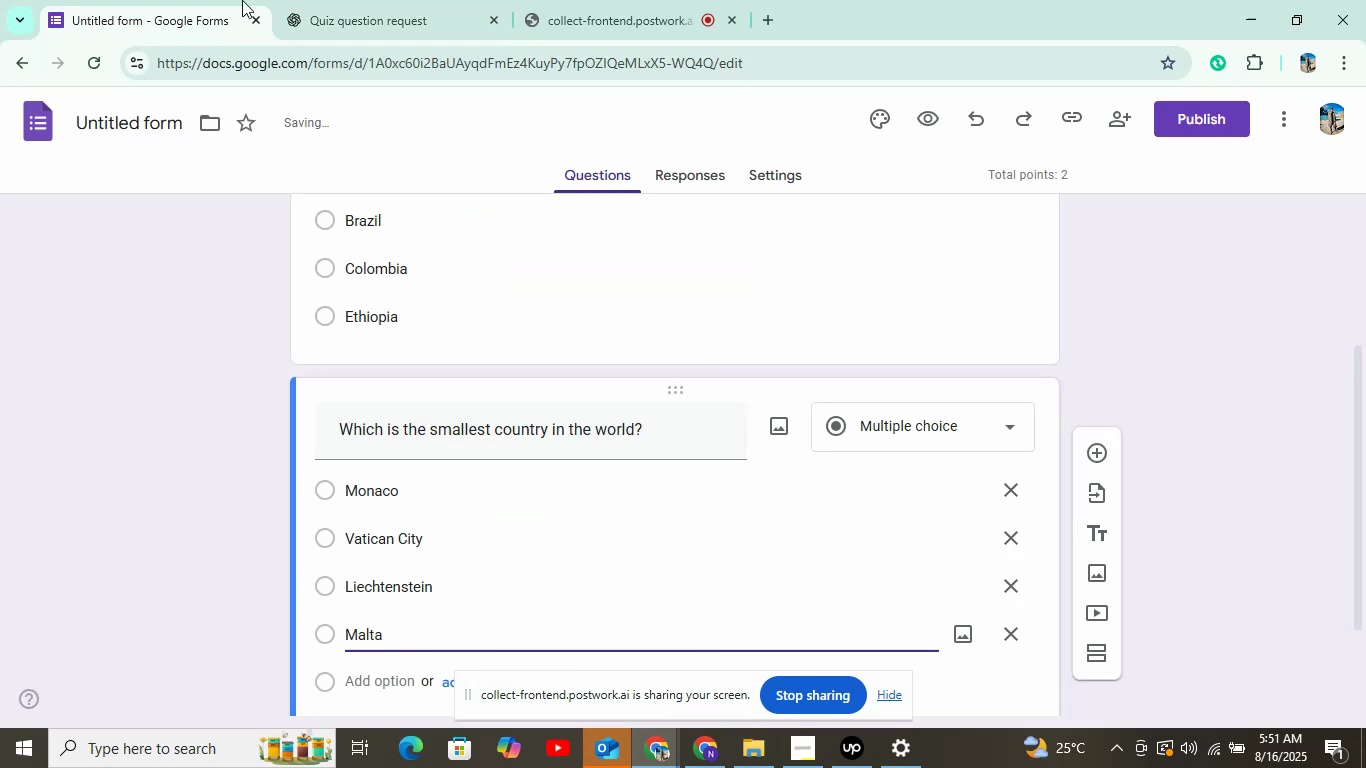 
scroll: coordinate [451, 479], scroll_direction: down, amount: 4.0
 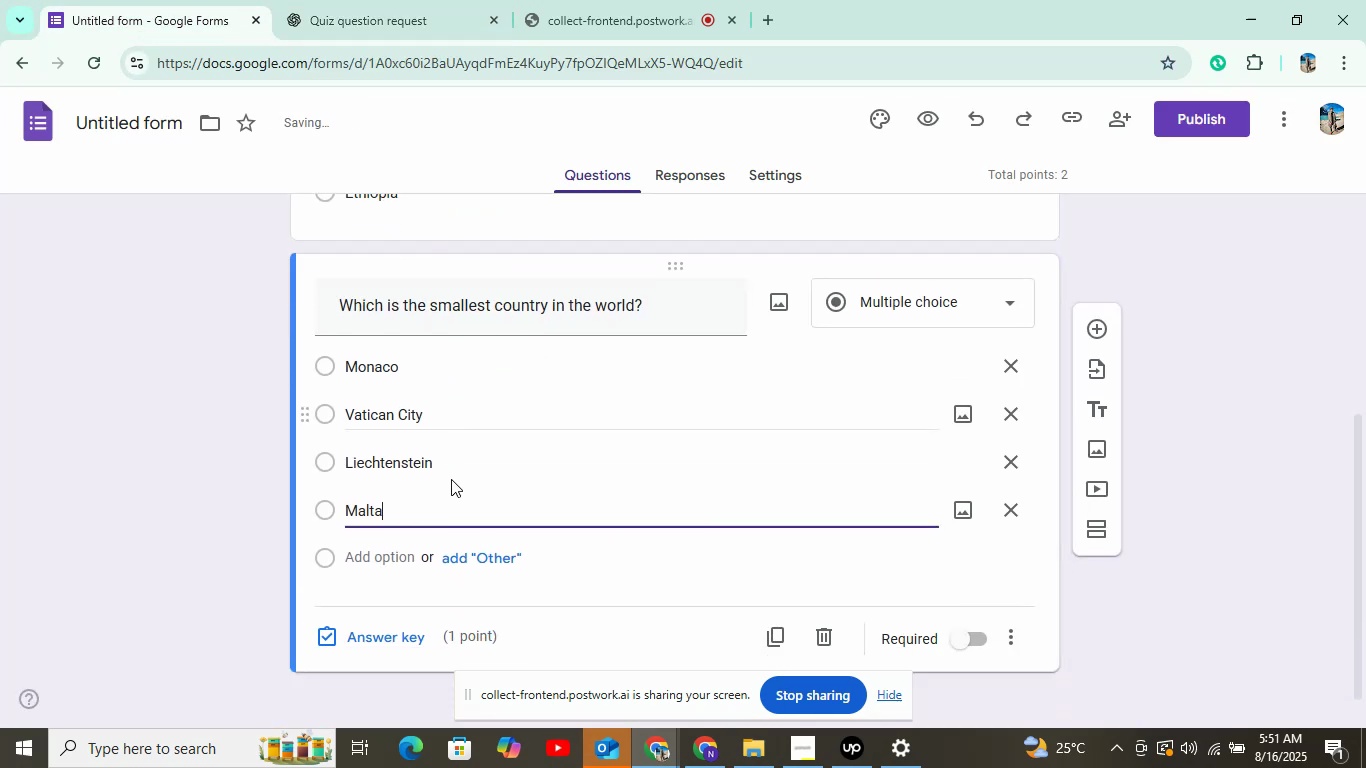 
left_click([391, 631])
 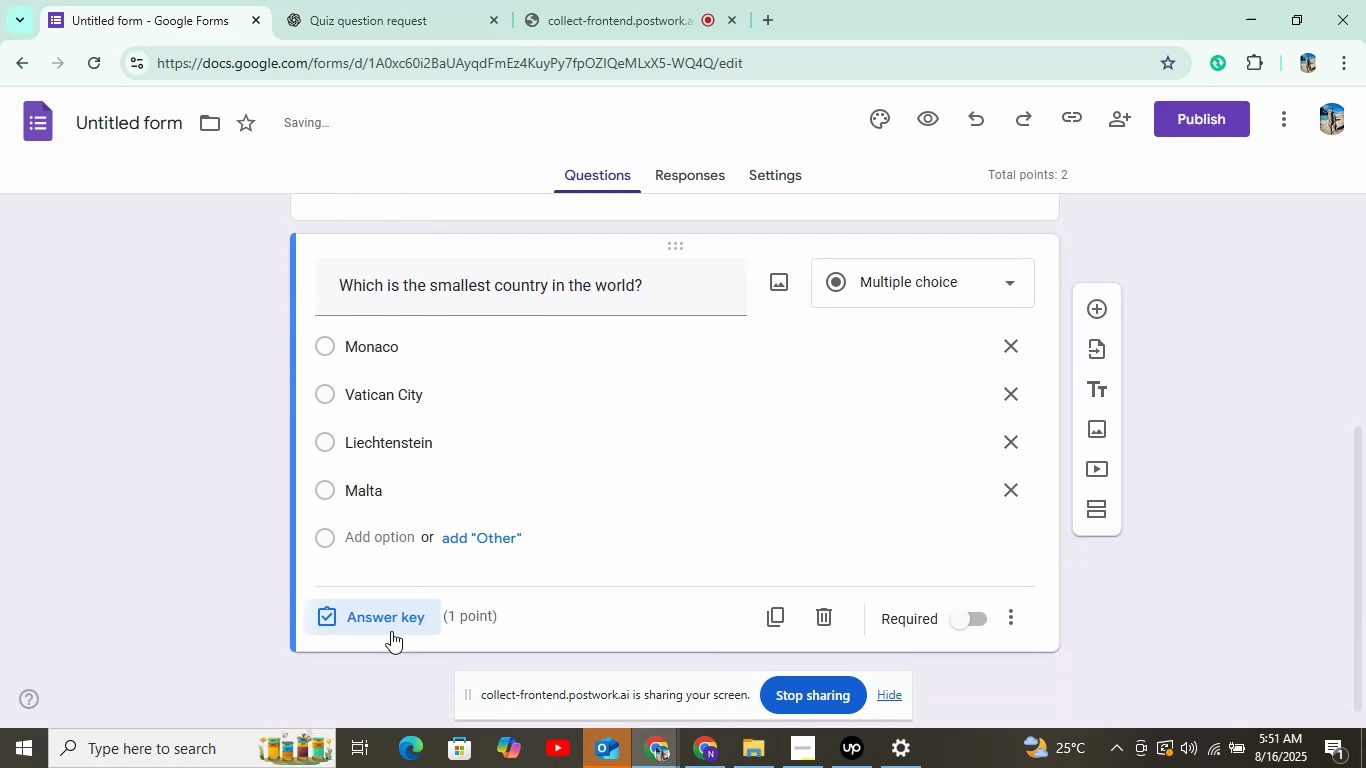 
left_click([385, 463])
 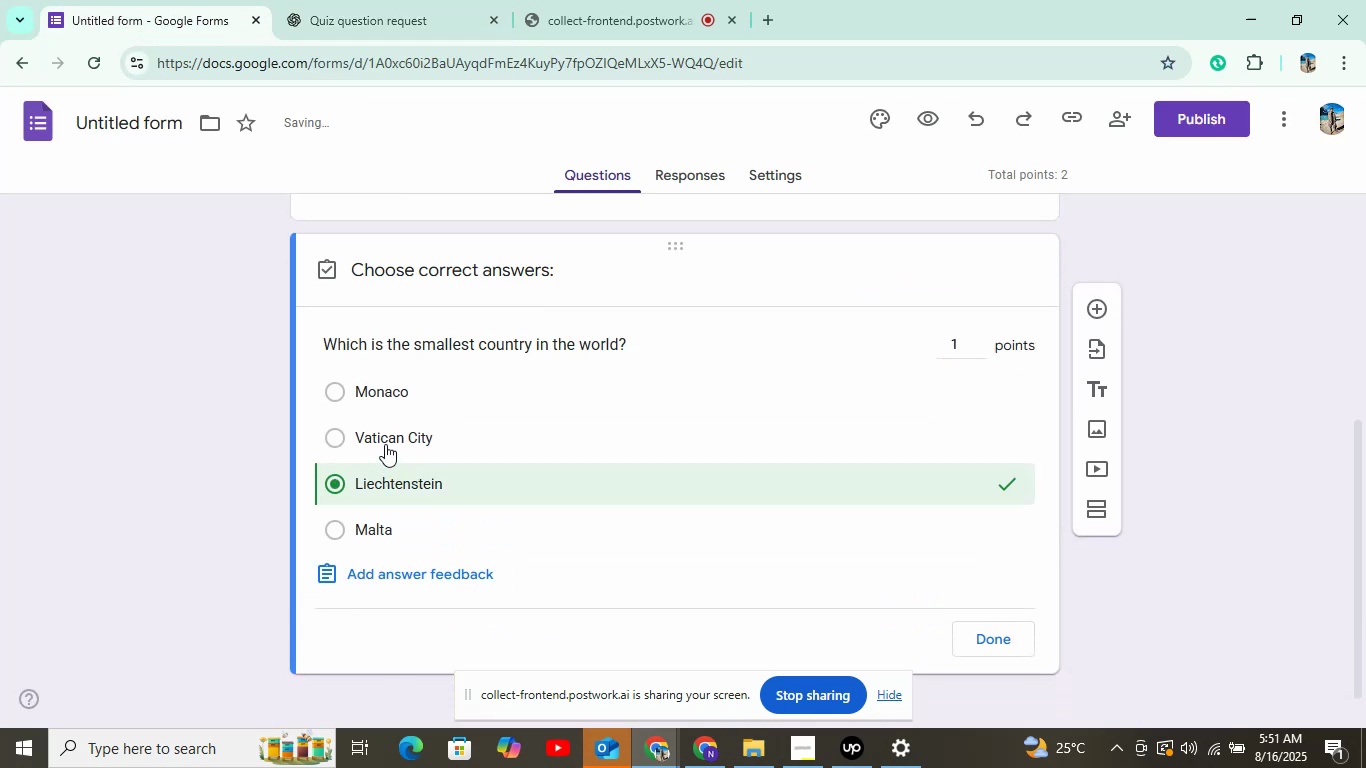 
double_click([373, 437])
 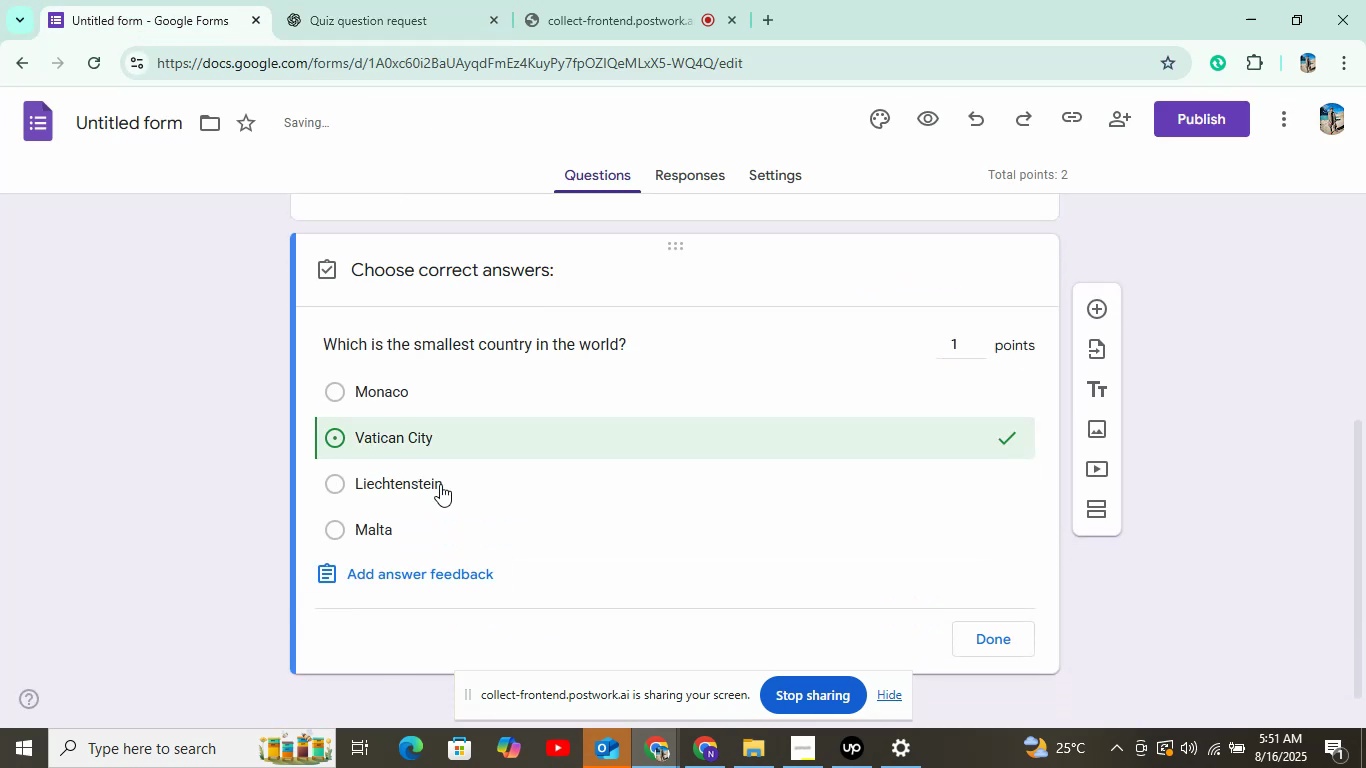 
left_click([981, 641])
 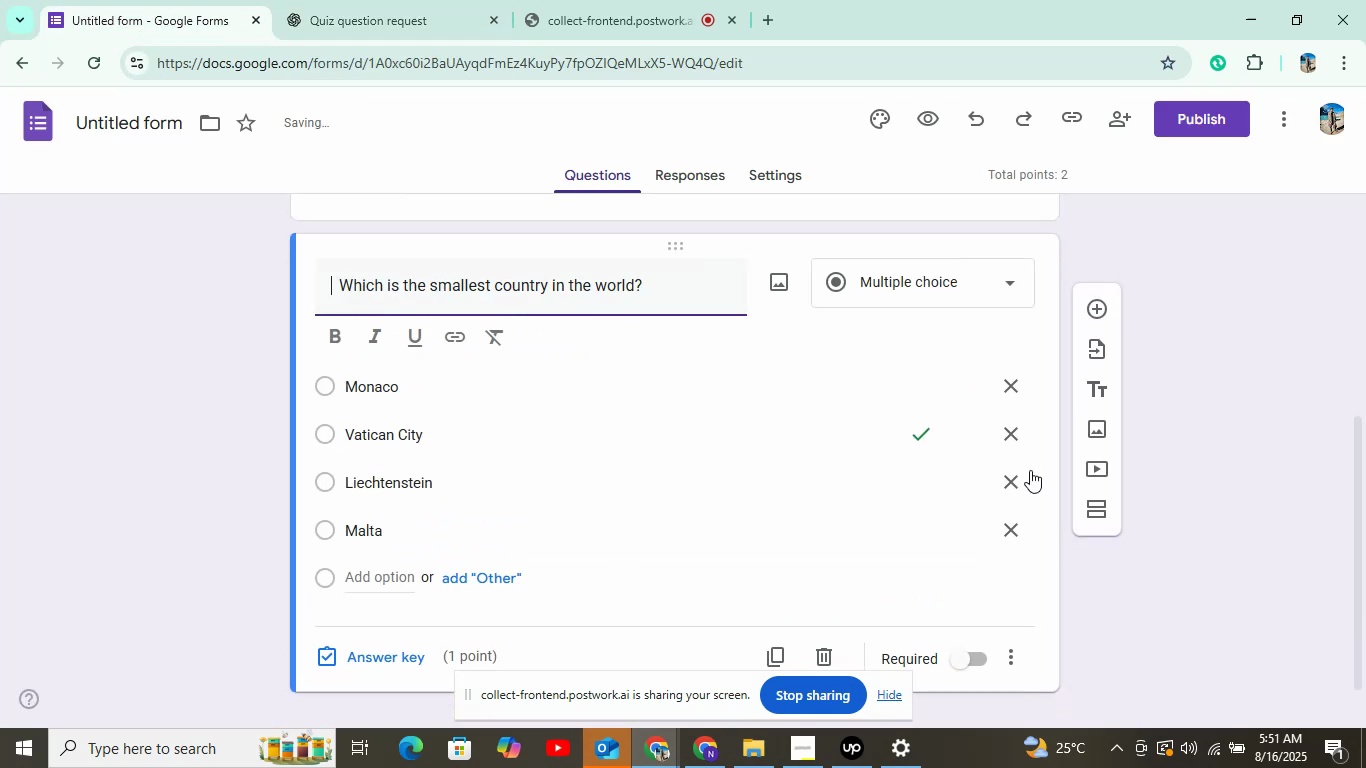 
left_click([1094, 313])
 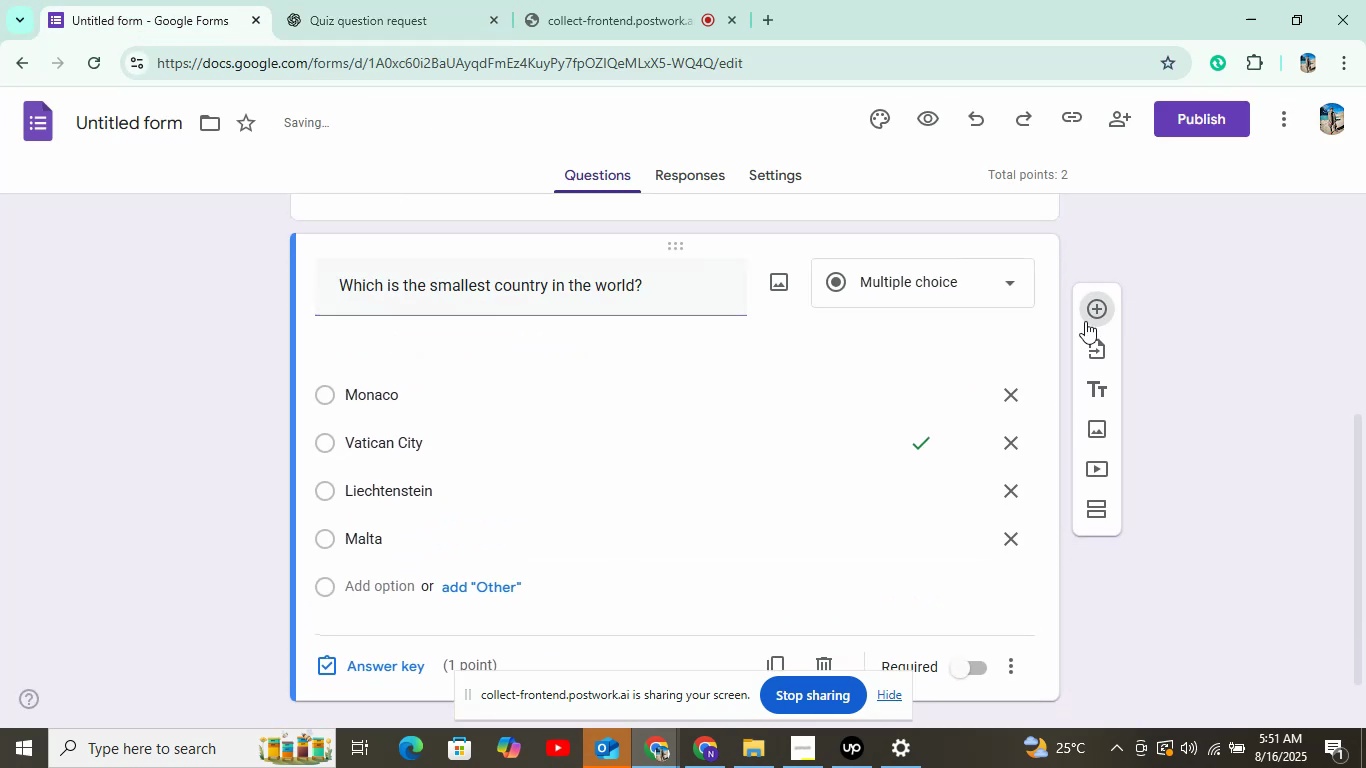 
left_click([411, 0])
 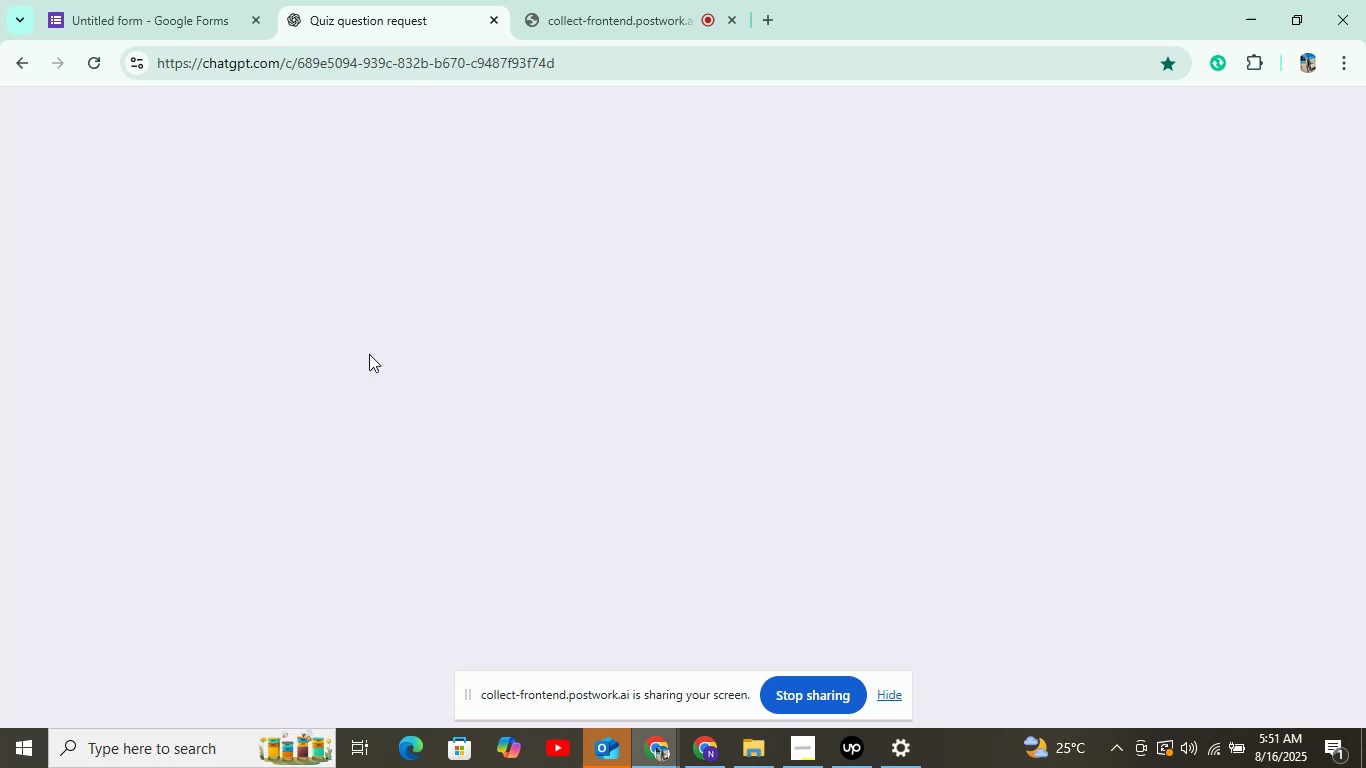 
scroll: coordinate [465, 476], scroll_direction: down, amount: 3.0
 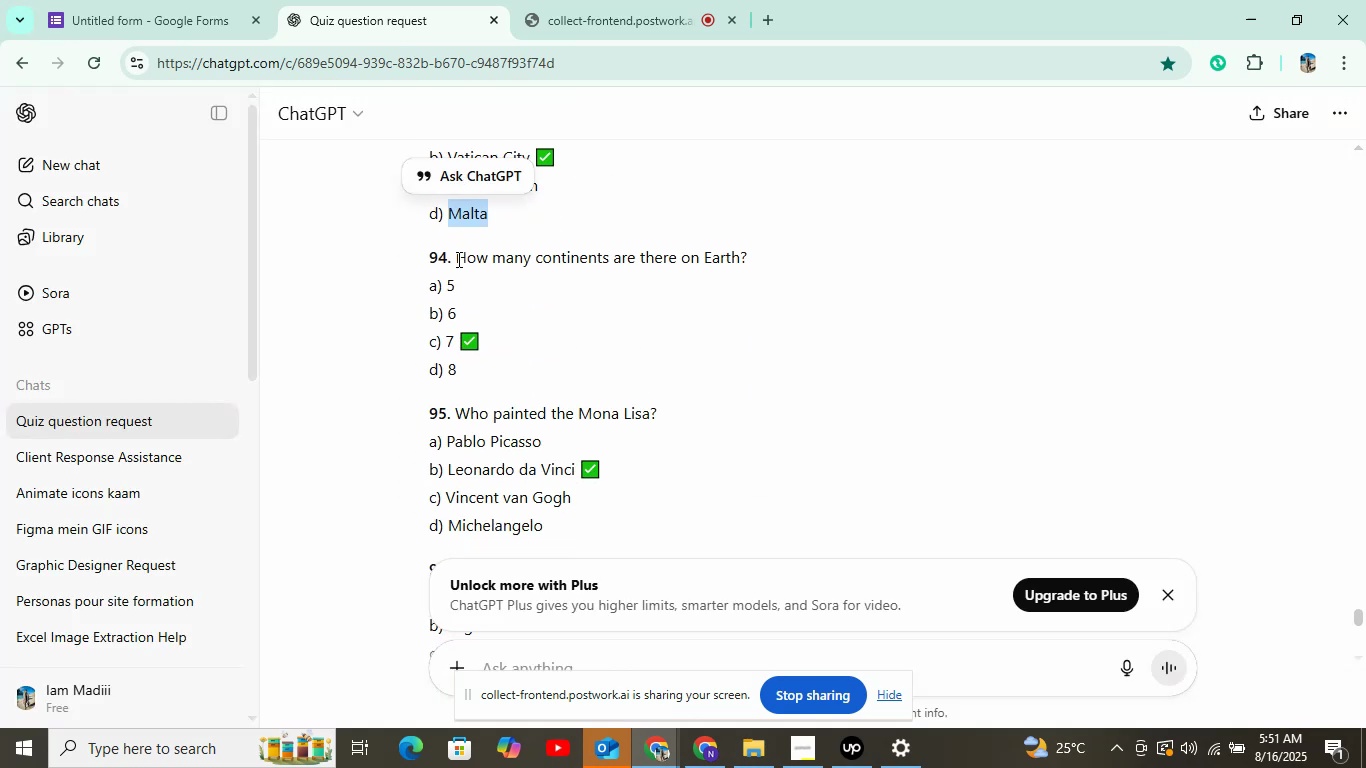 
key(Control+C)
 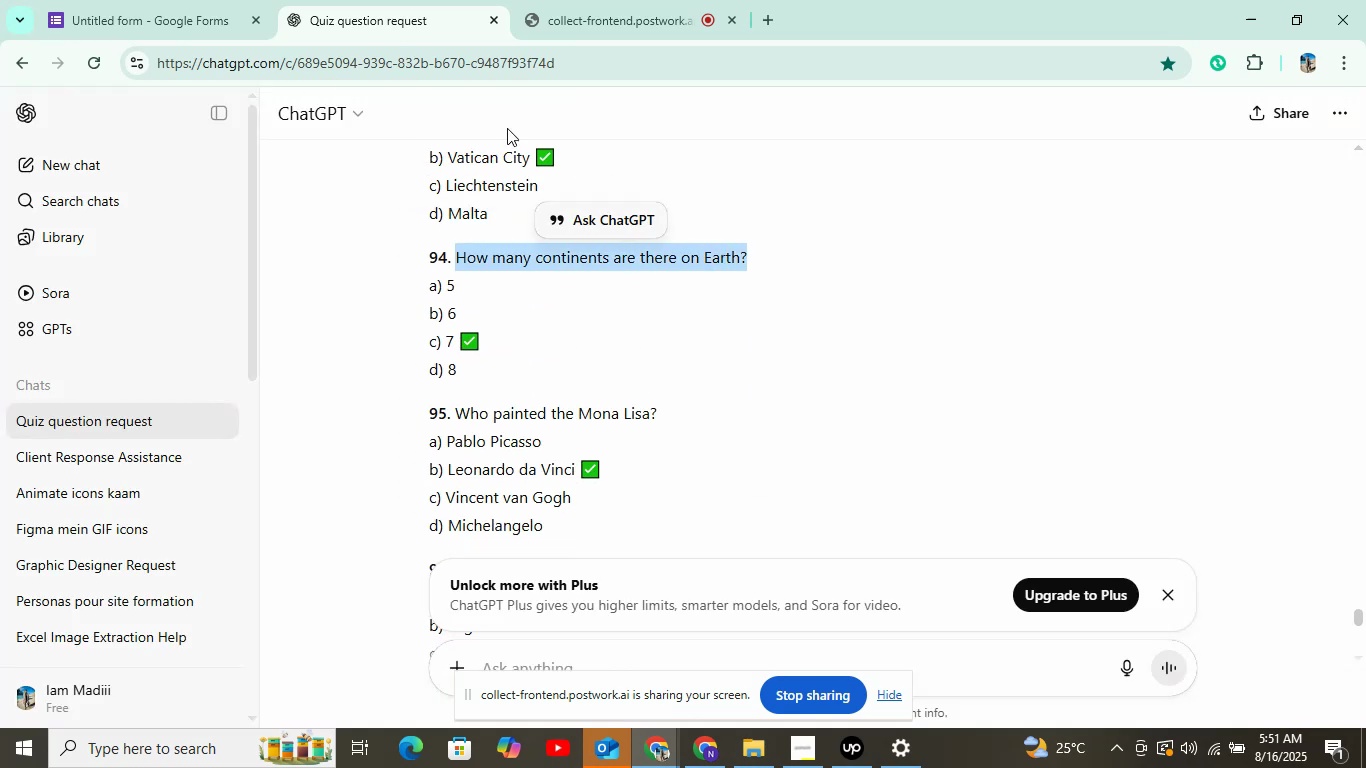 
left_click([142, 0])
 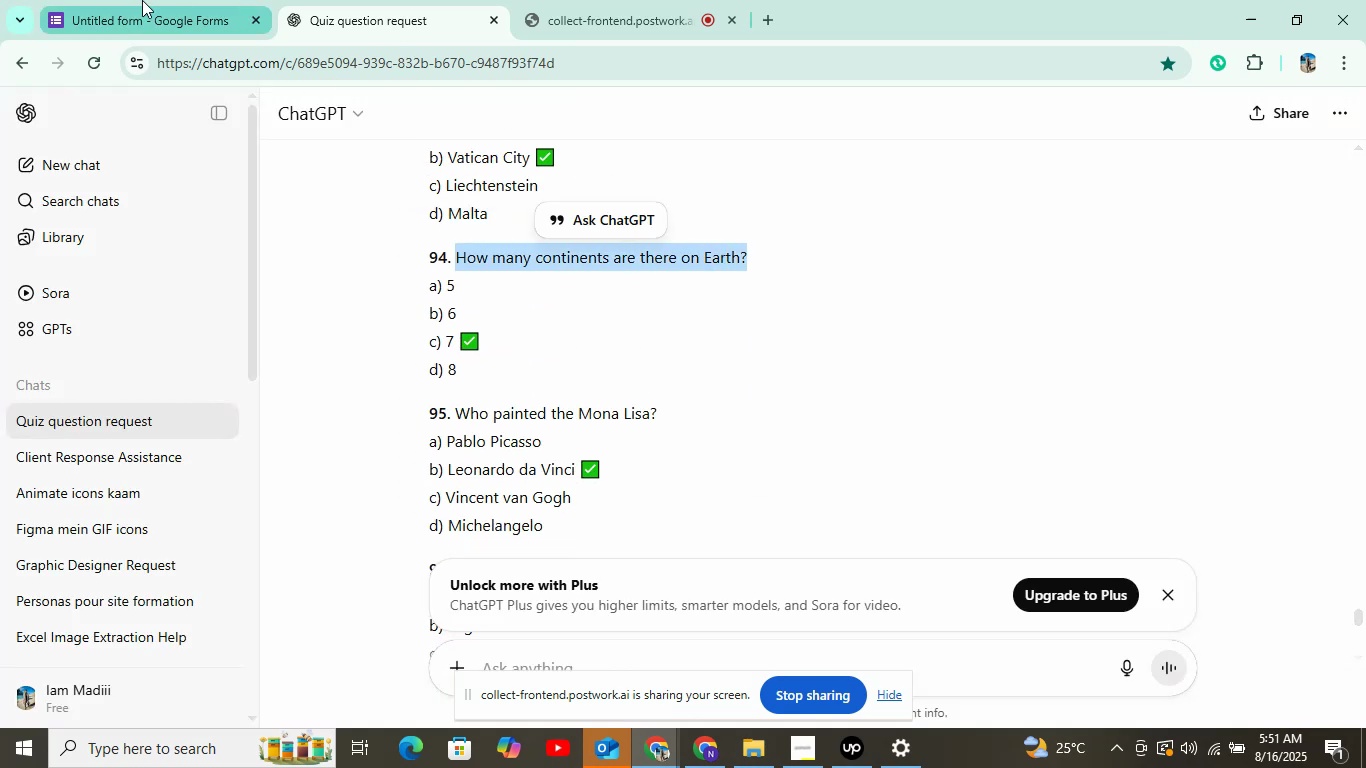 
key(Control+V)
 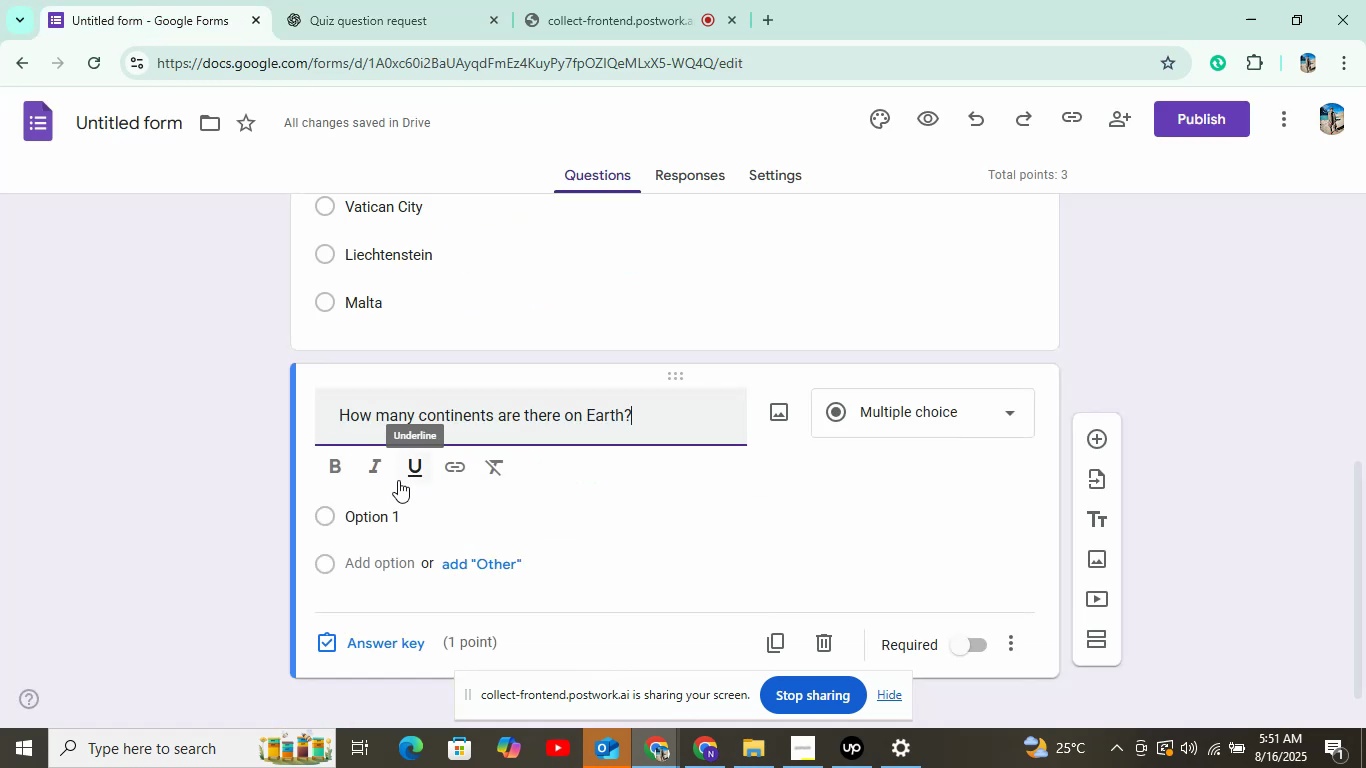 
left_click([402, 503])
 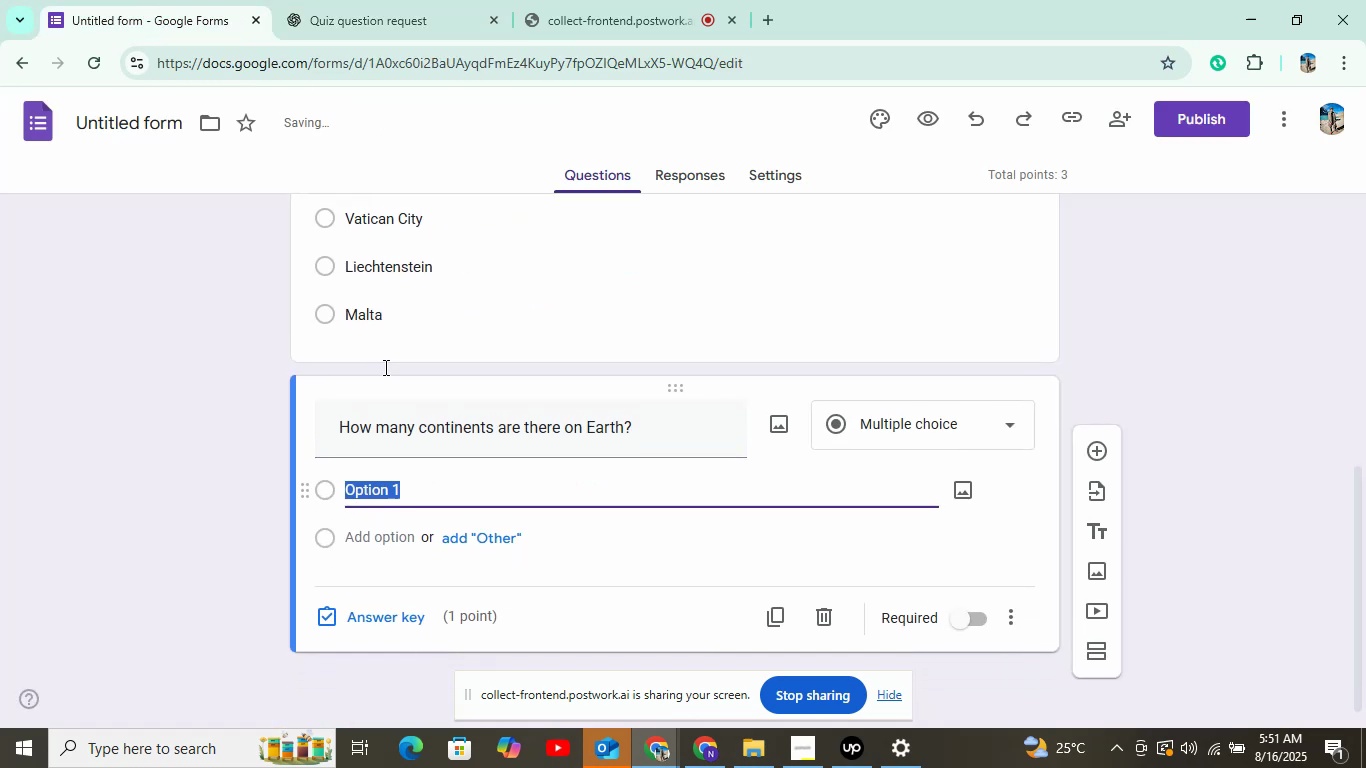 
double_click([326, 17])
 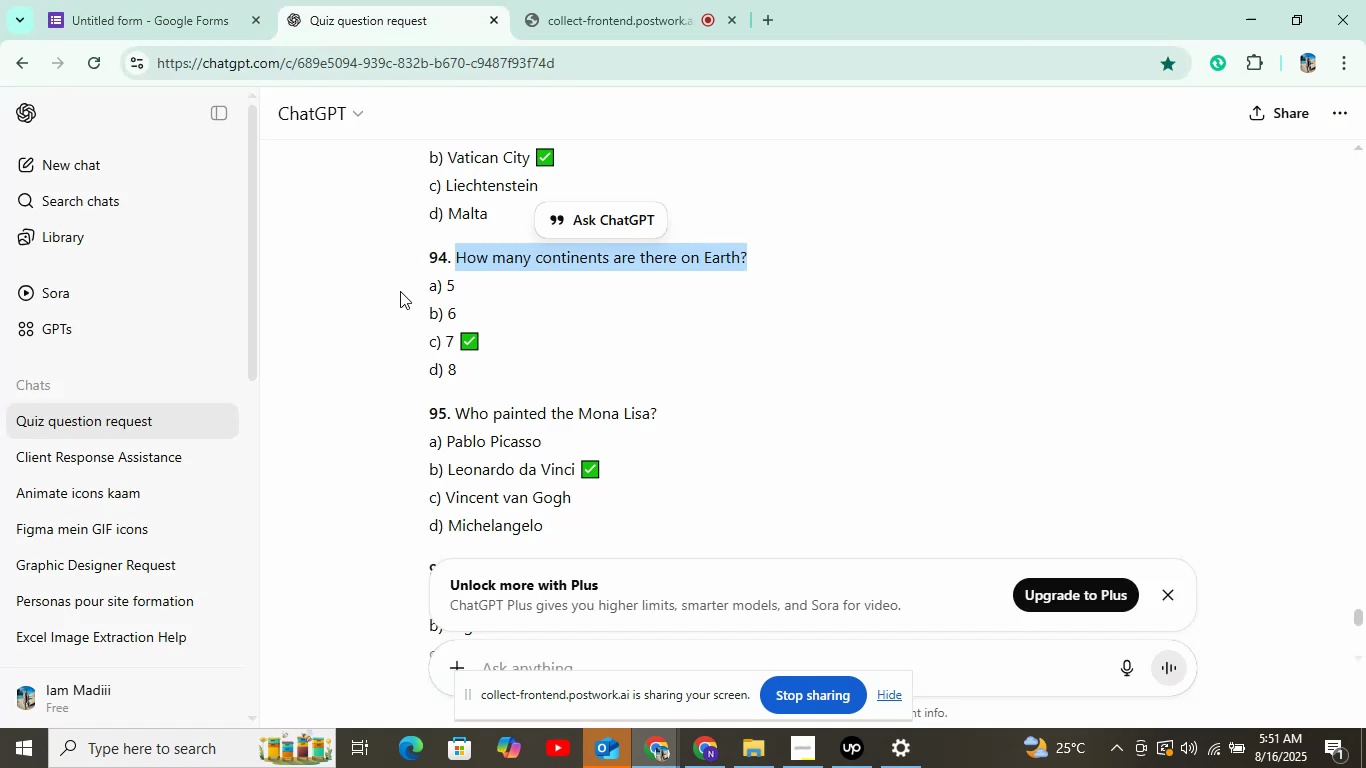 
double_click([450, 280])
 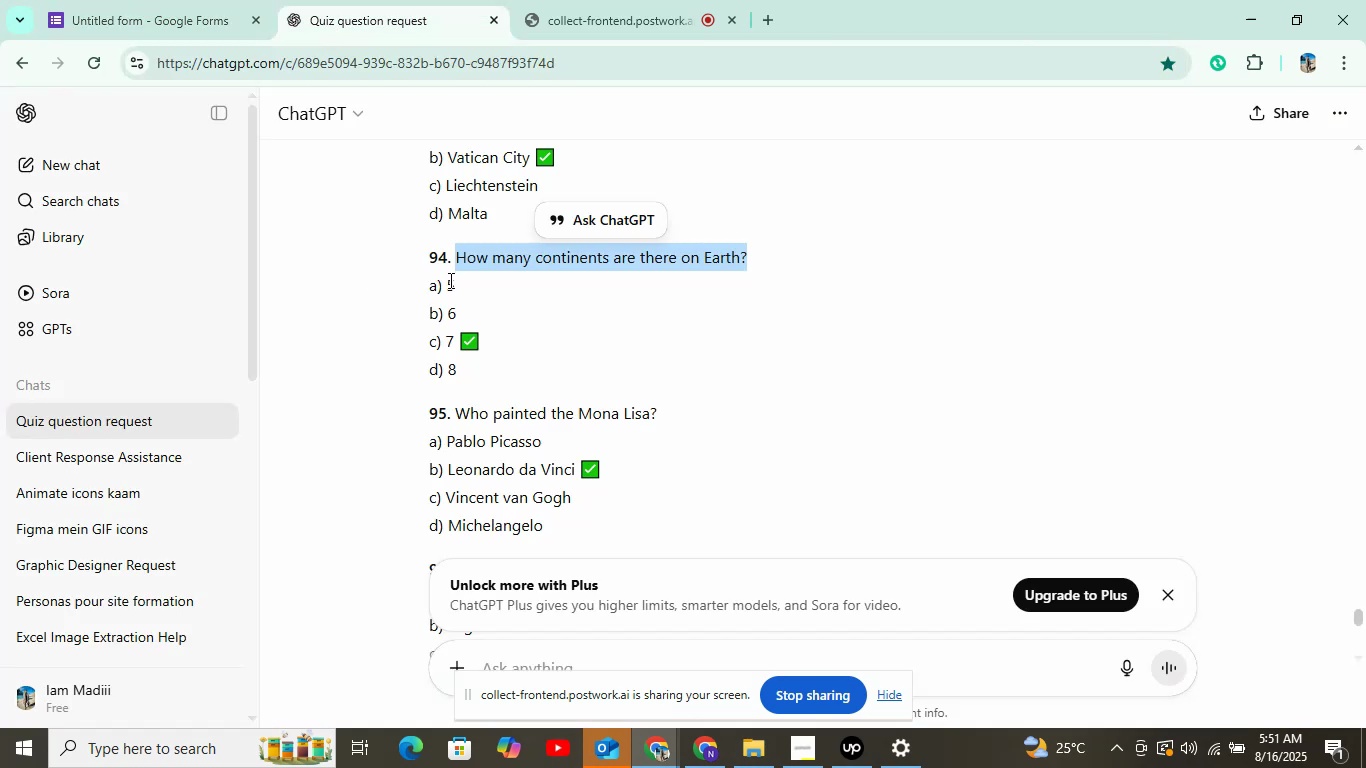 
key(Control+C)
 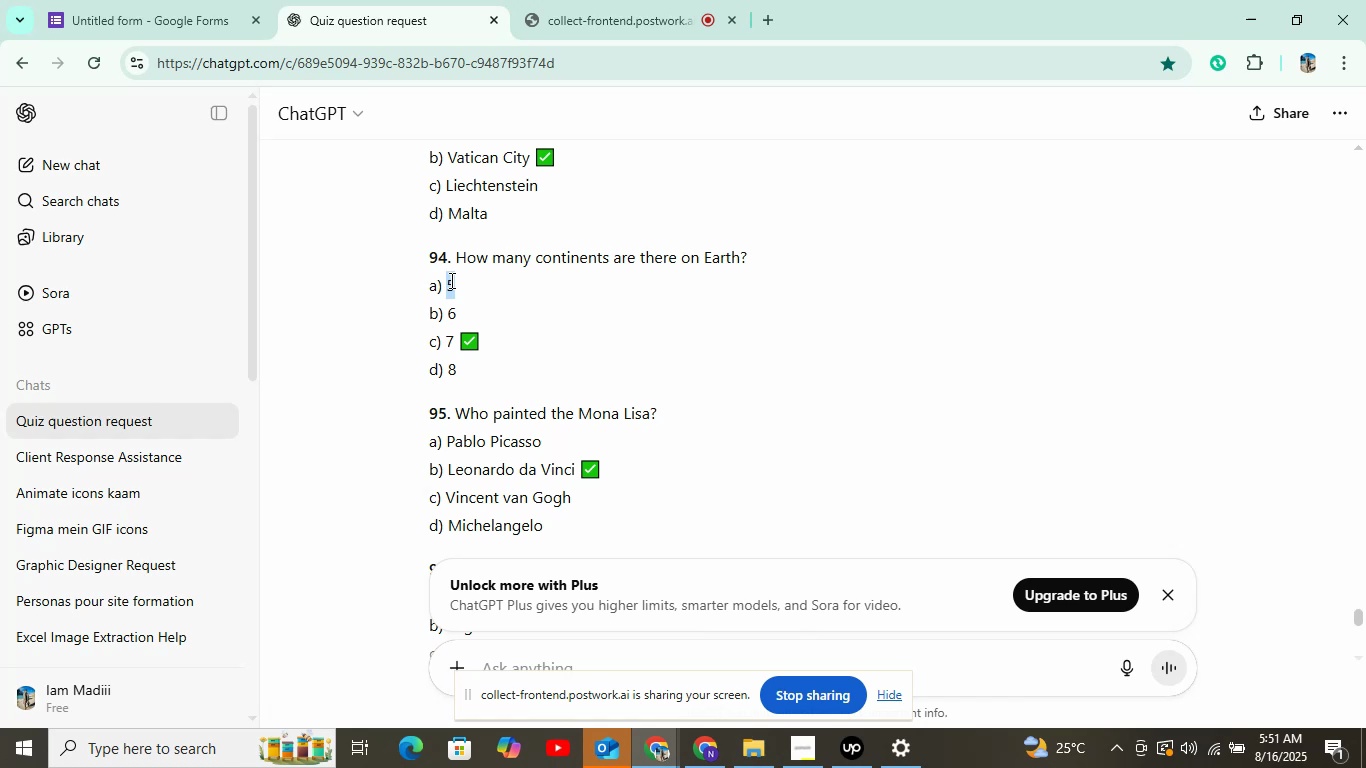 
left_click([118, 0])
 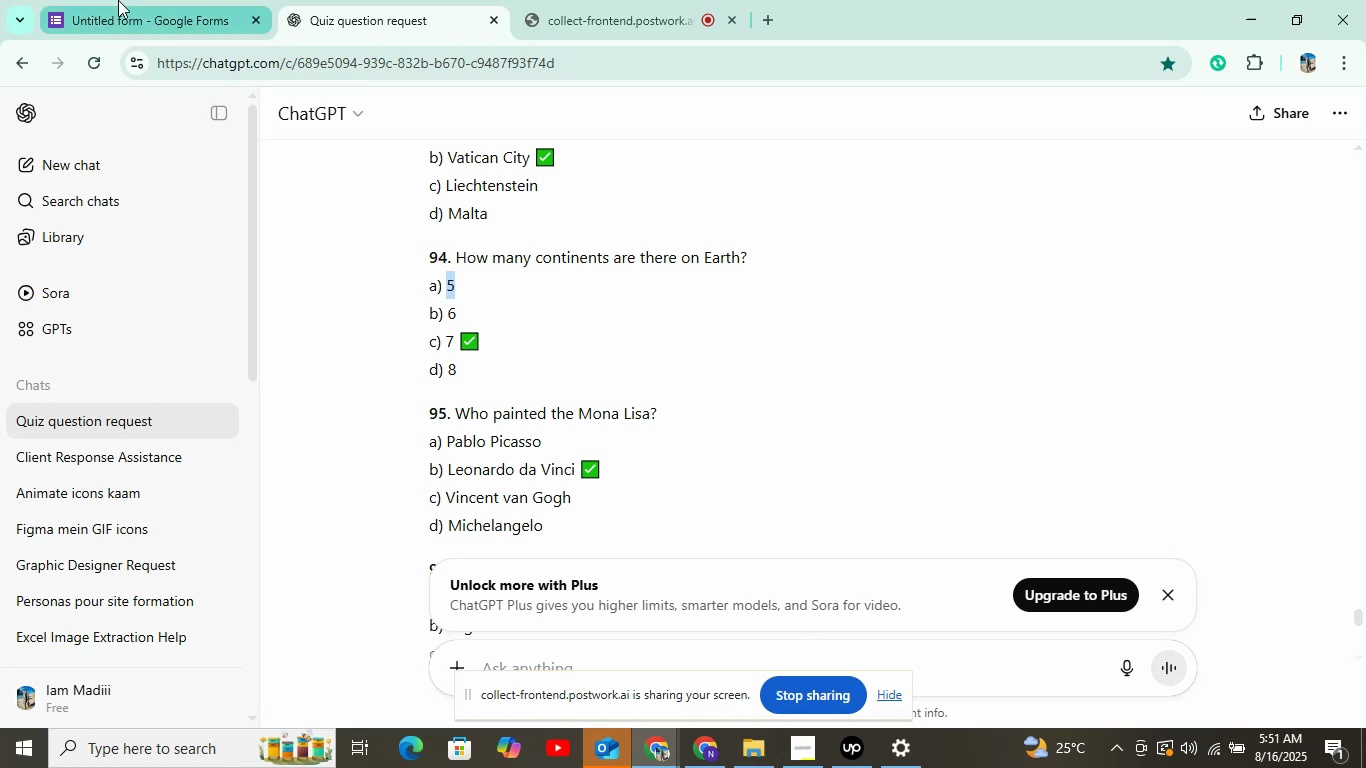 
hold_key(key=ControlLeft, duration=1.07)
 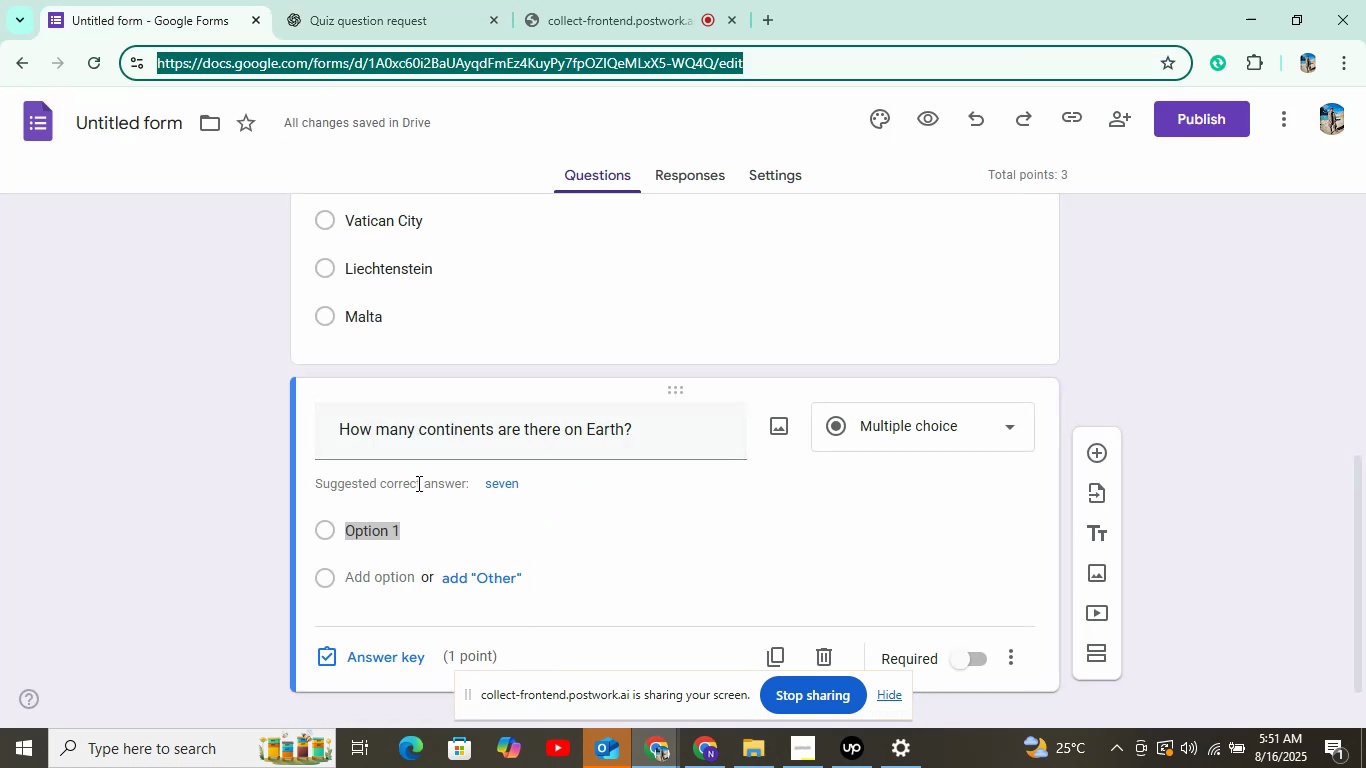 
left_click([401, 521])
 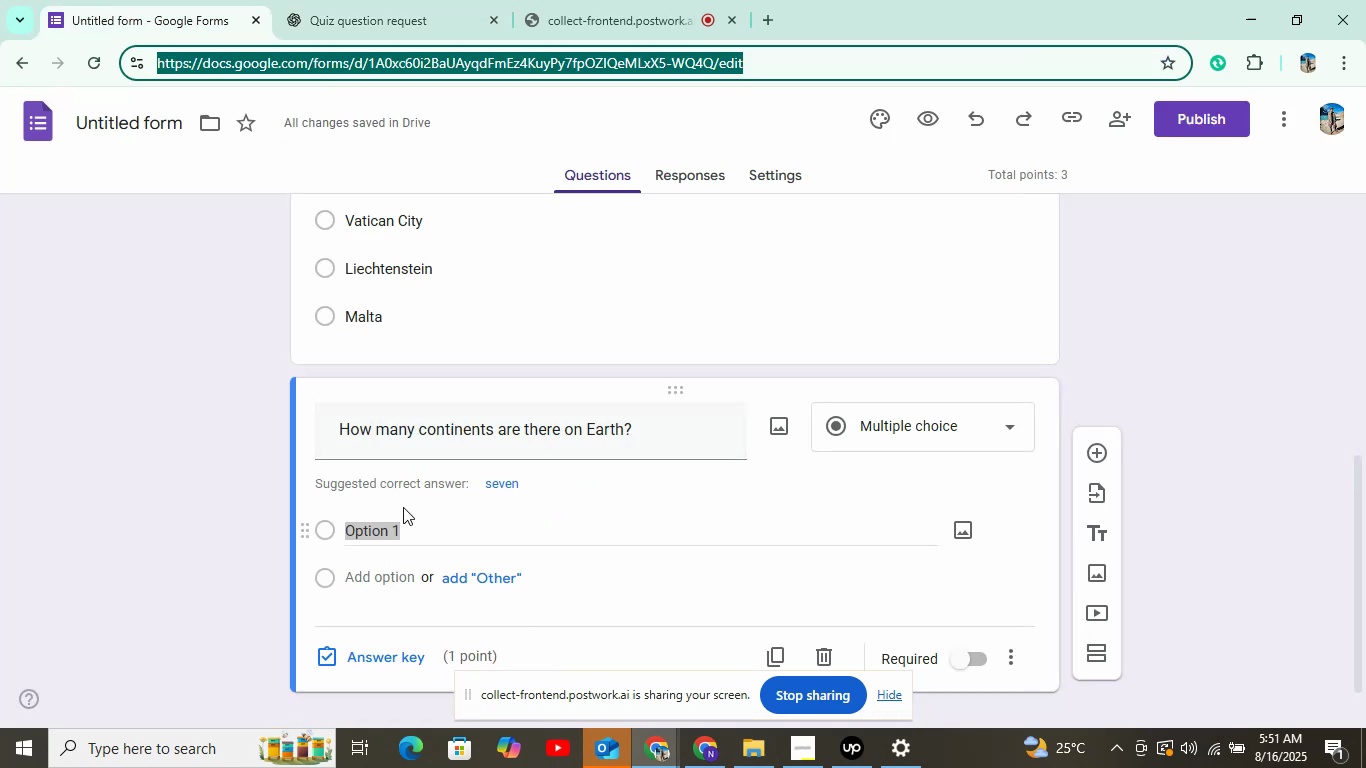 
key(Control+V)
 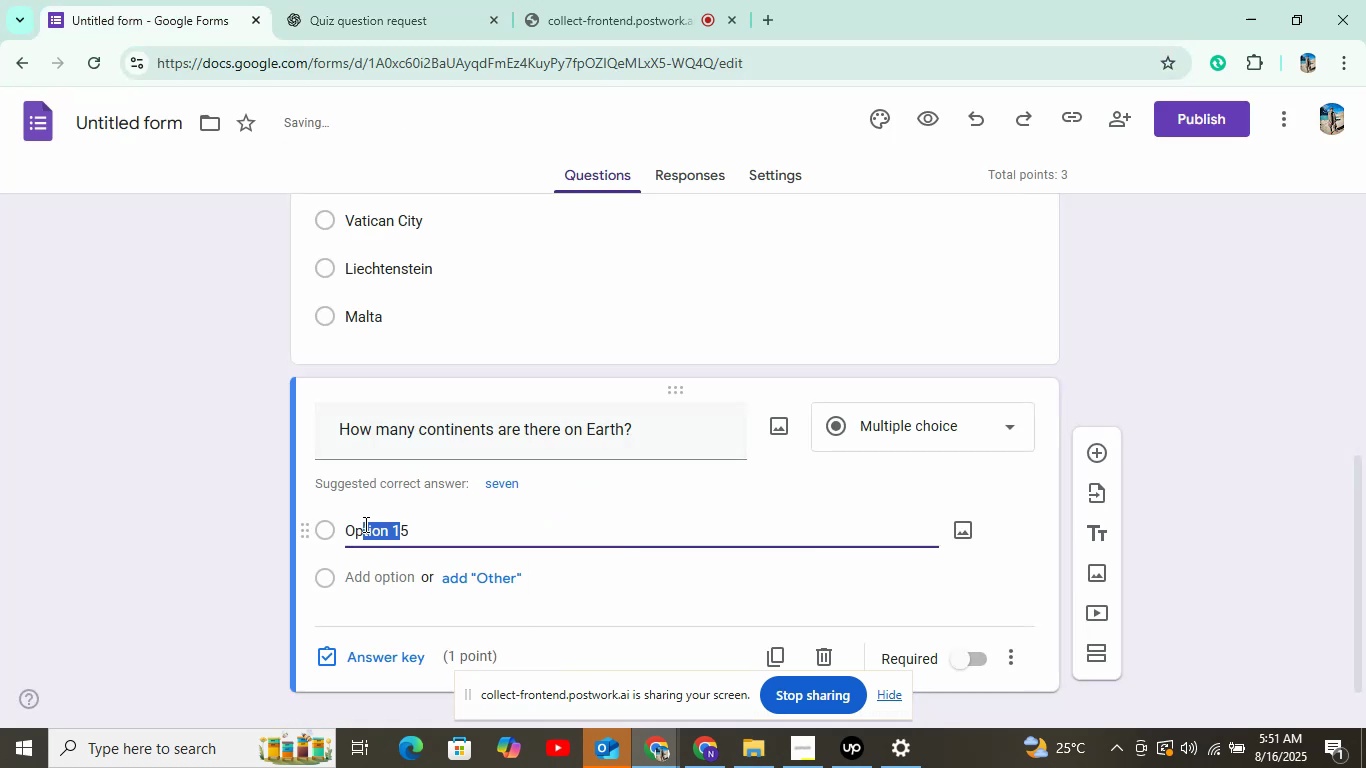 
key(Control+V)
 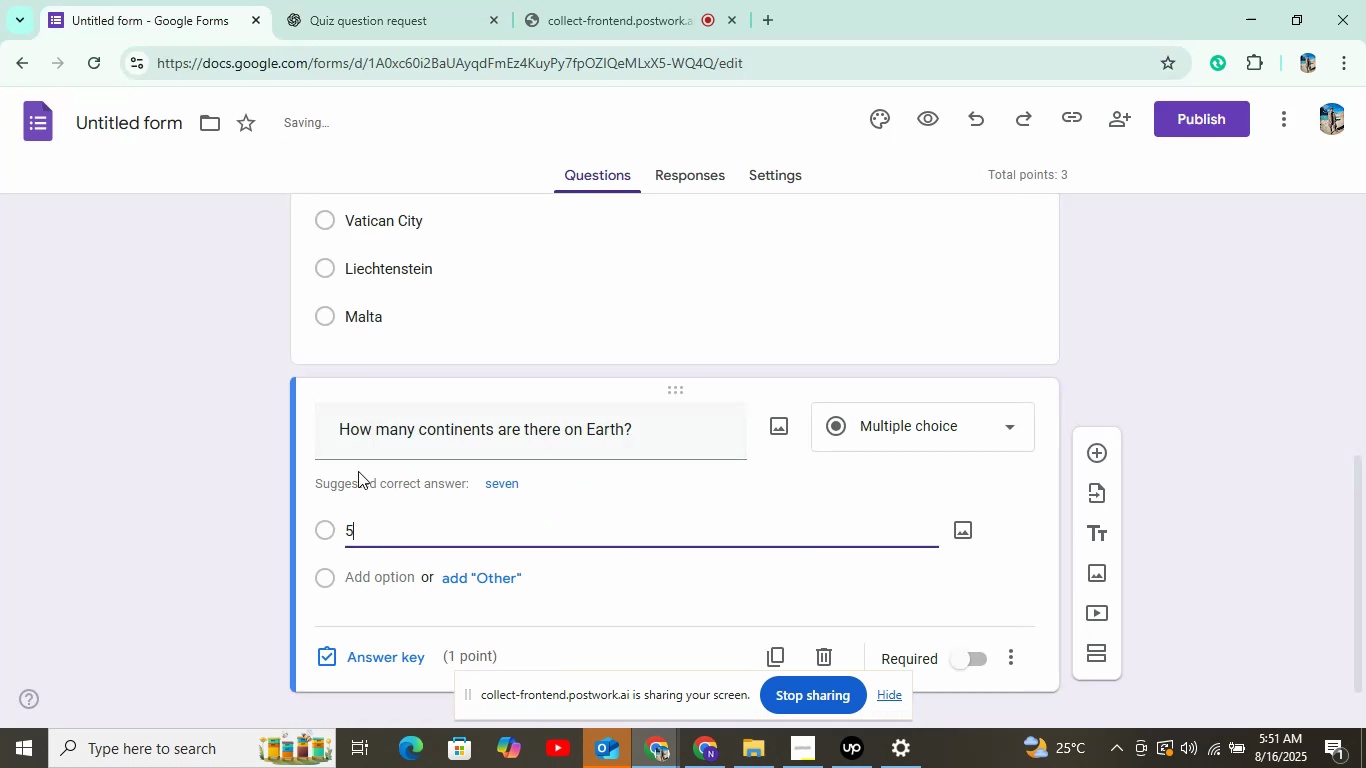 
left_click([382, 6])
 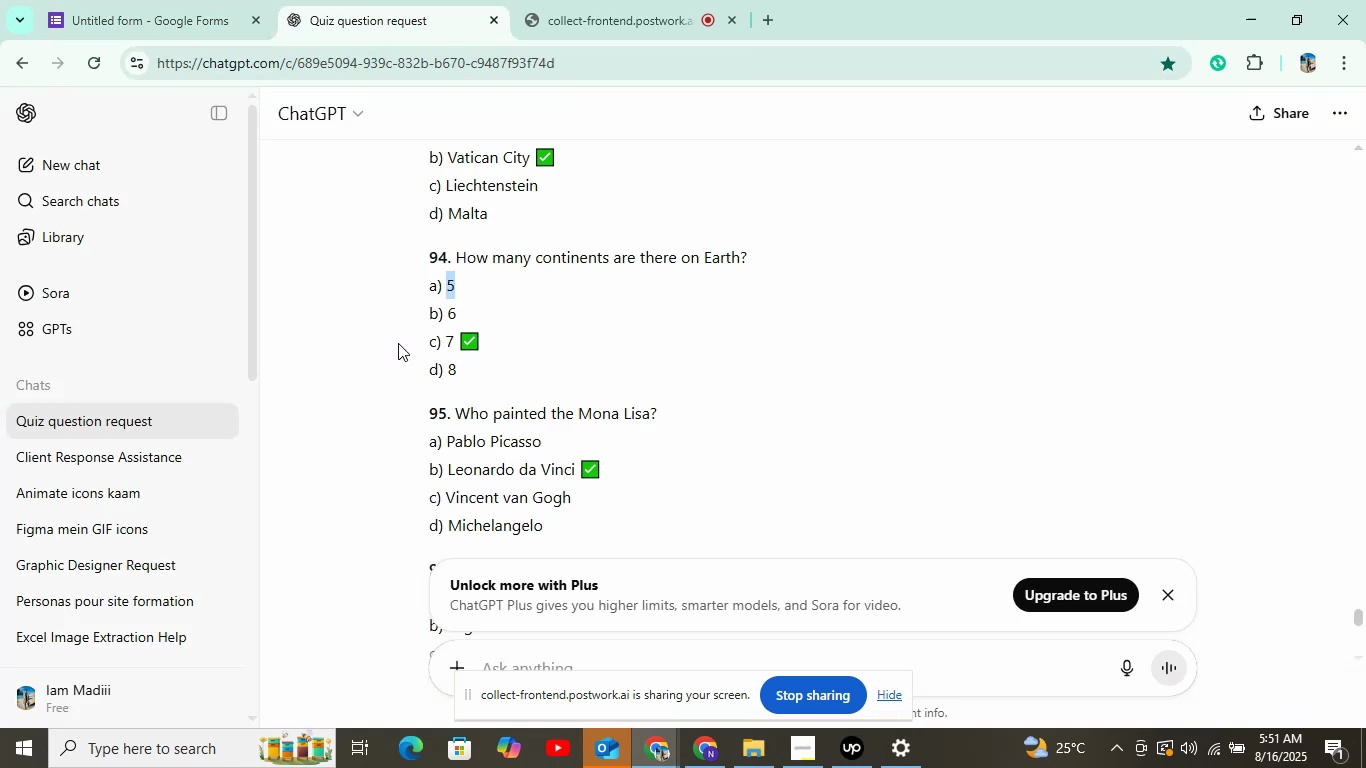 
double_click([447, 307])
 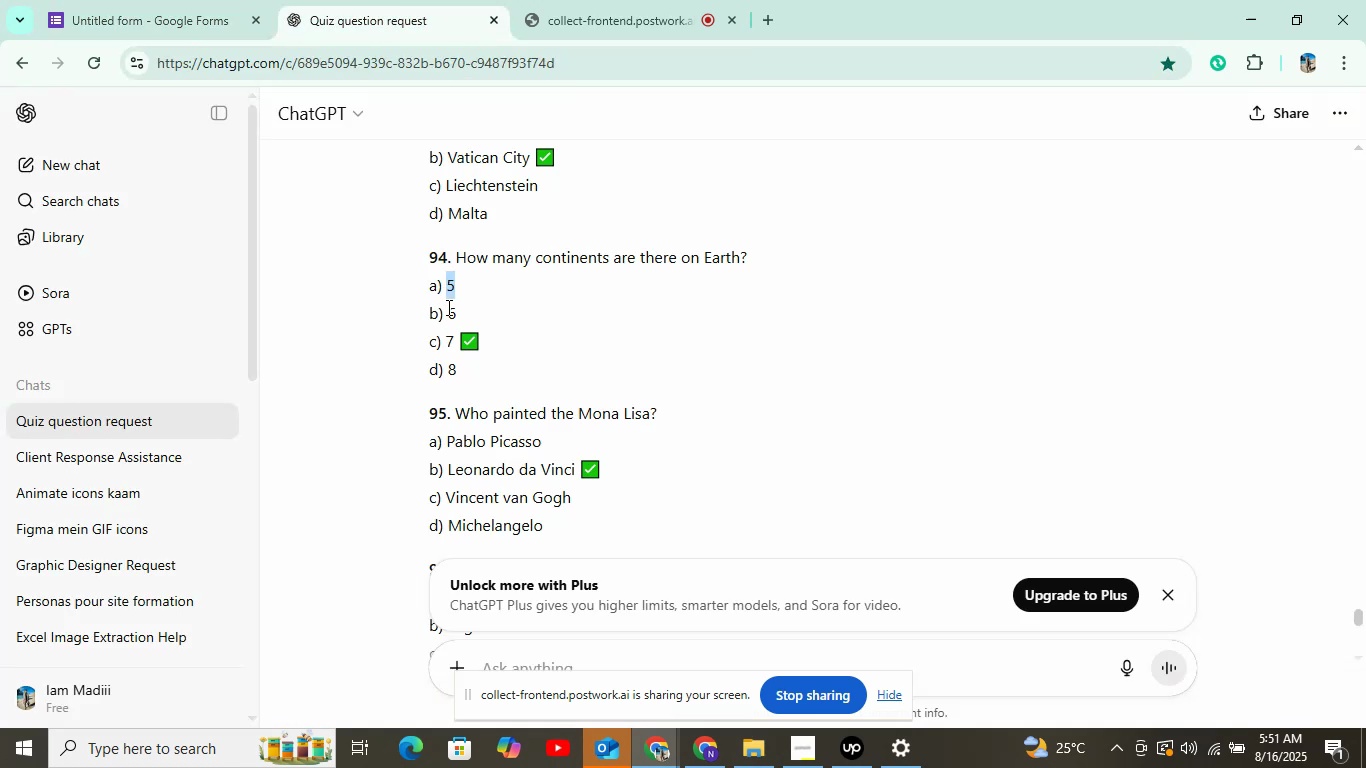 
key(Control+C)
 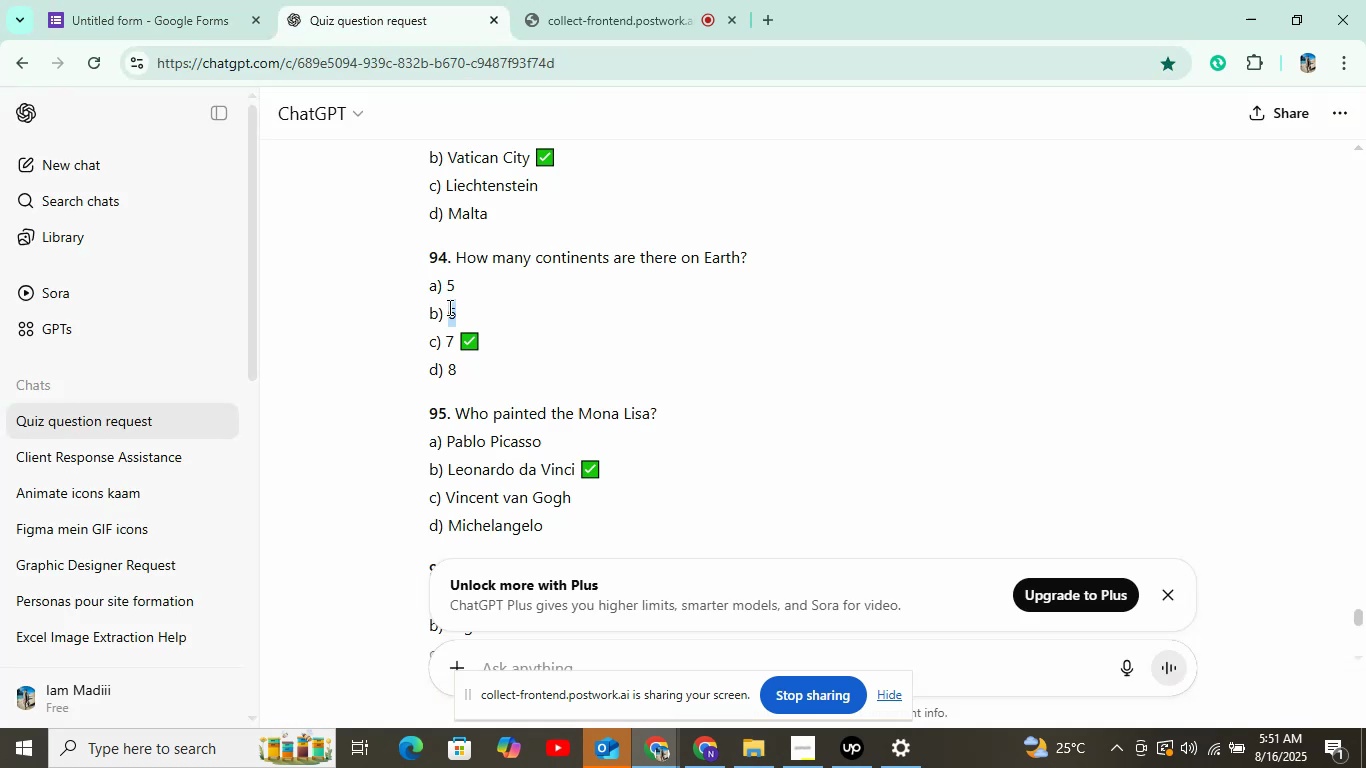 
left_click([214, 0])
 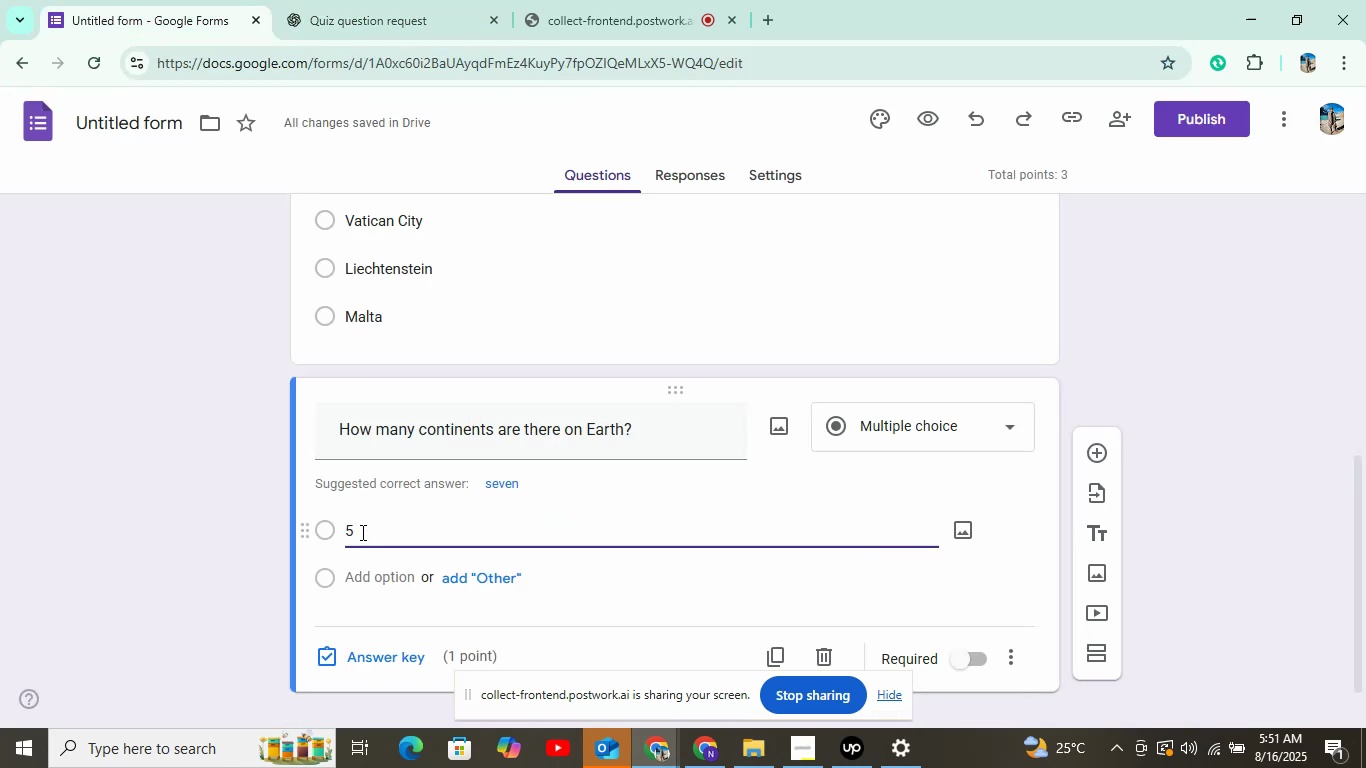 
left_click([372, 579])
 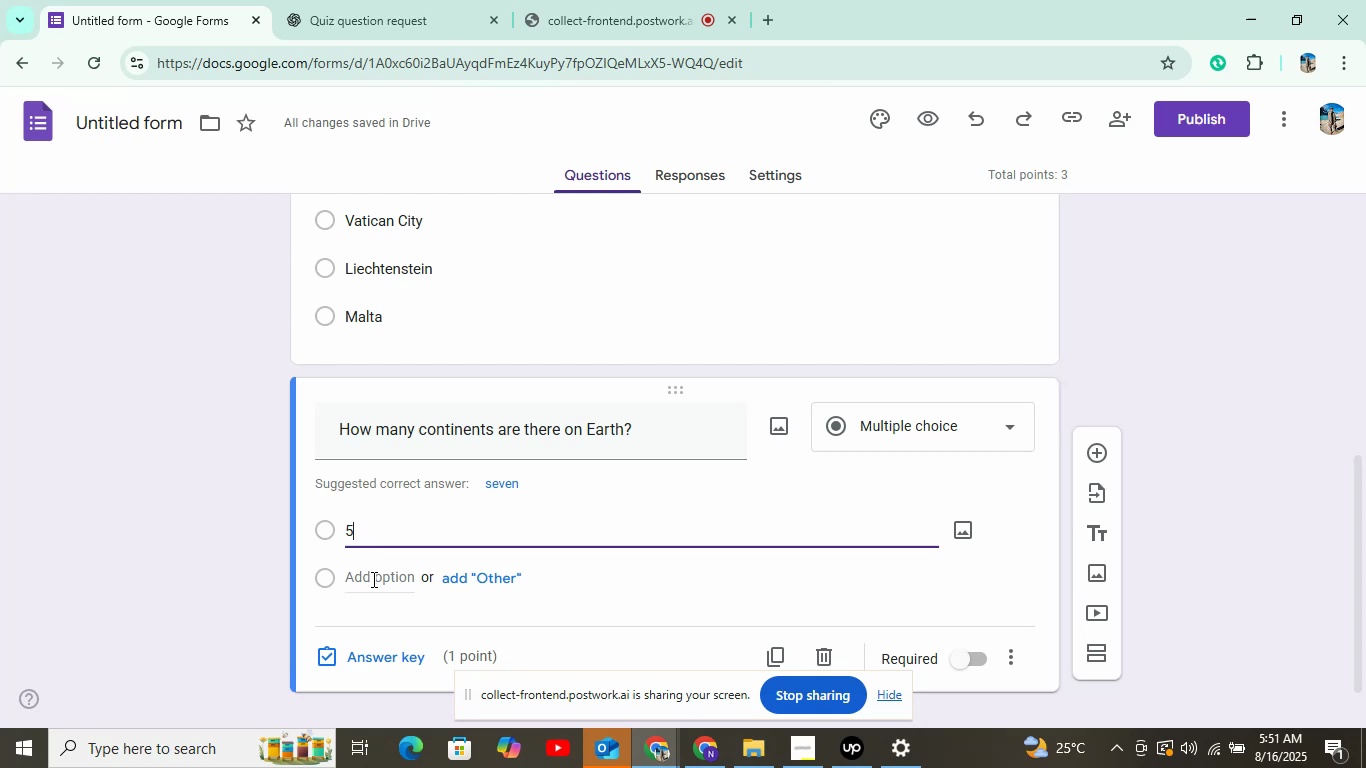 
key(Control+V)
 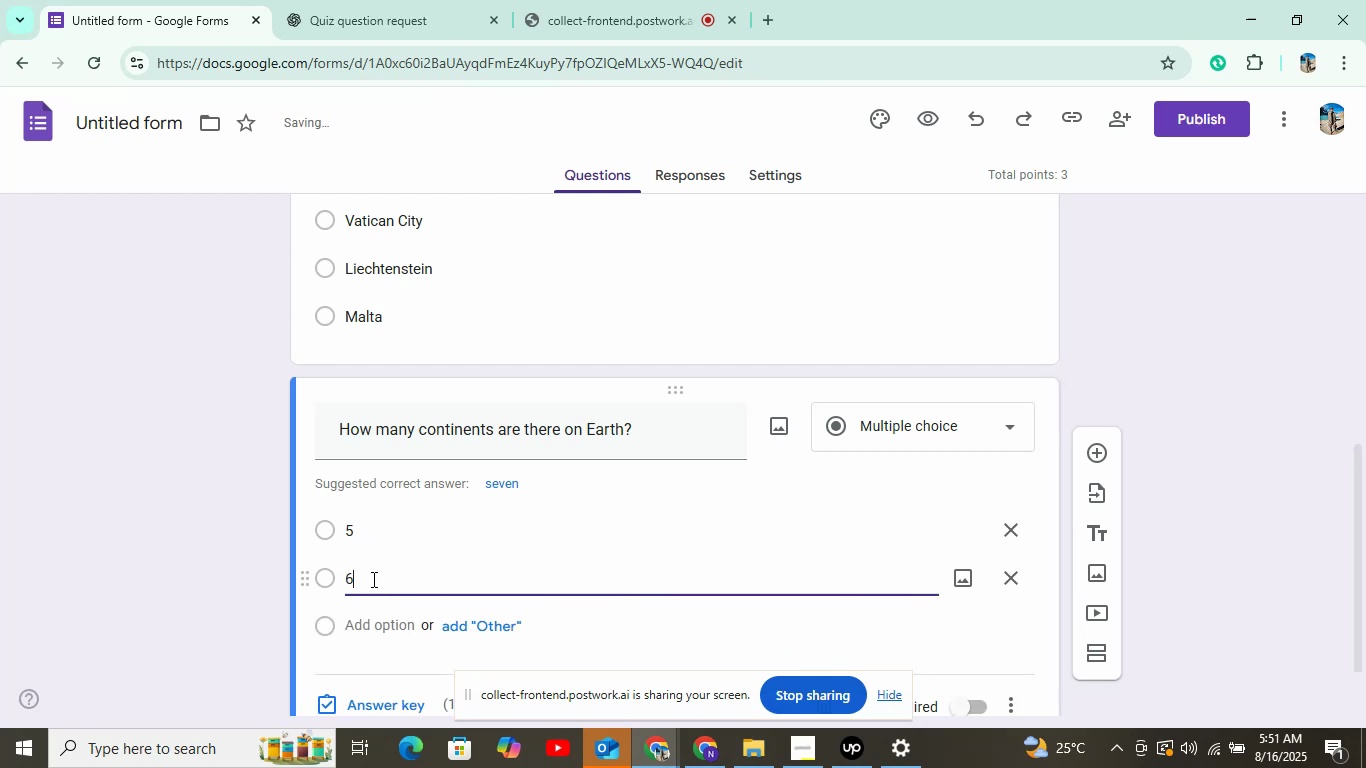 
left_click([386, 622])
 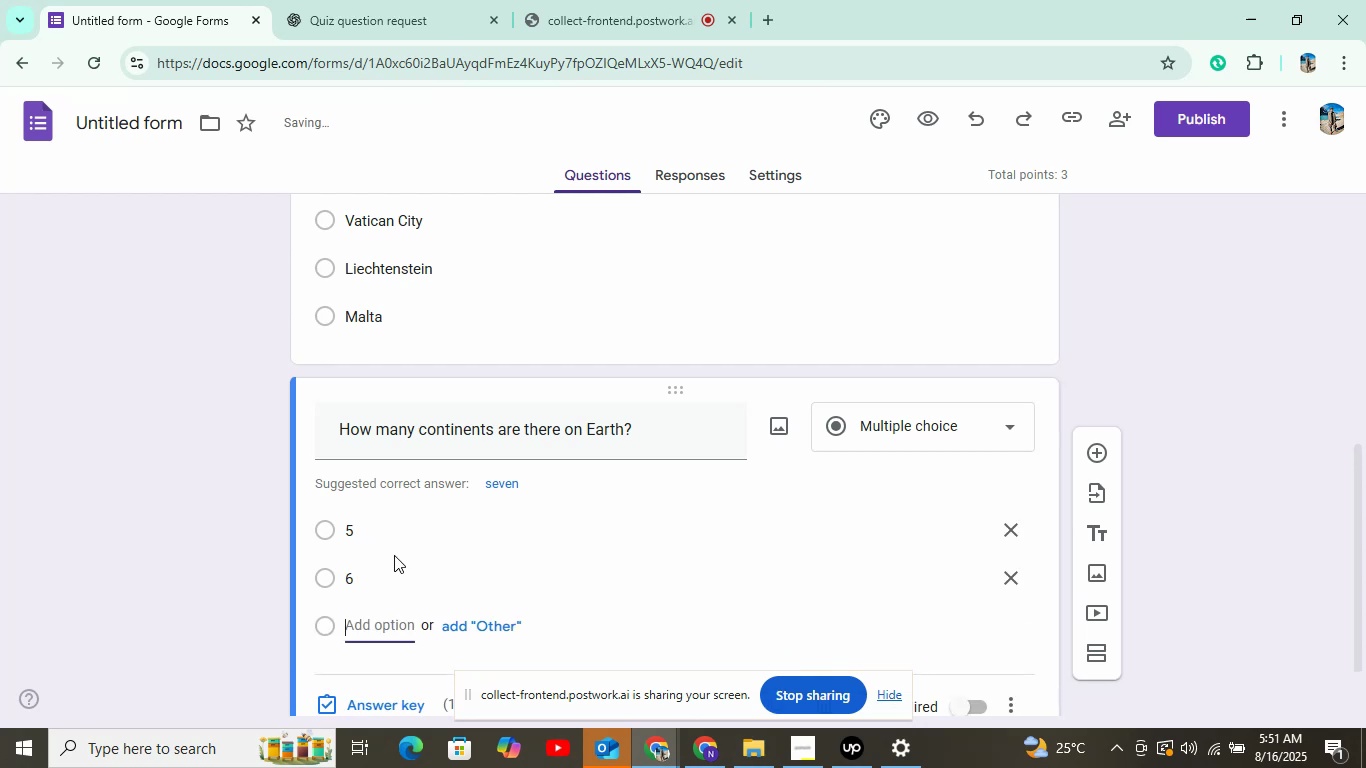 
left_click([375, 26])
 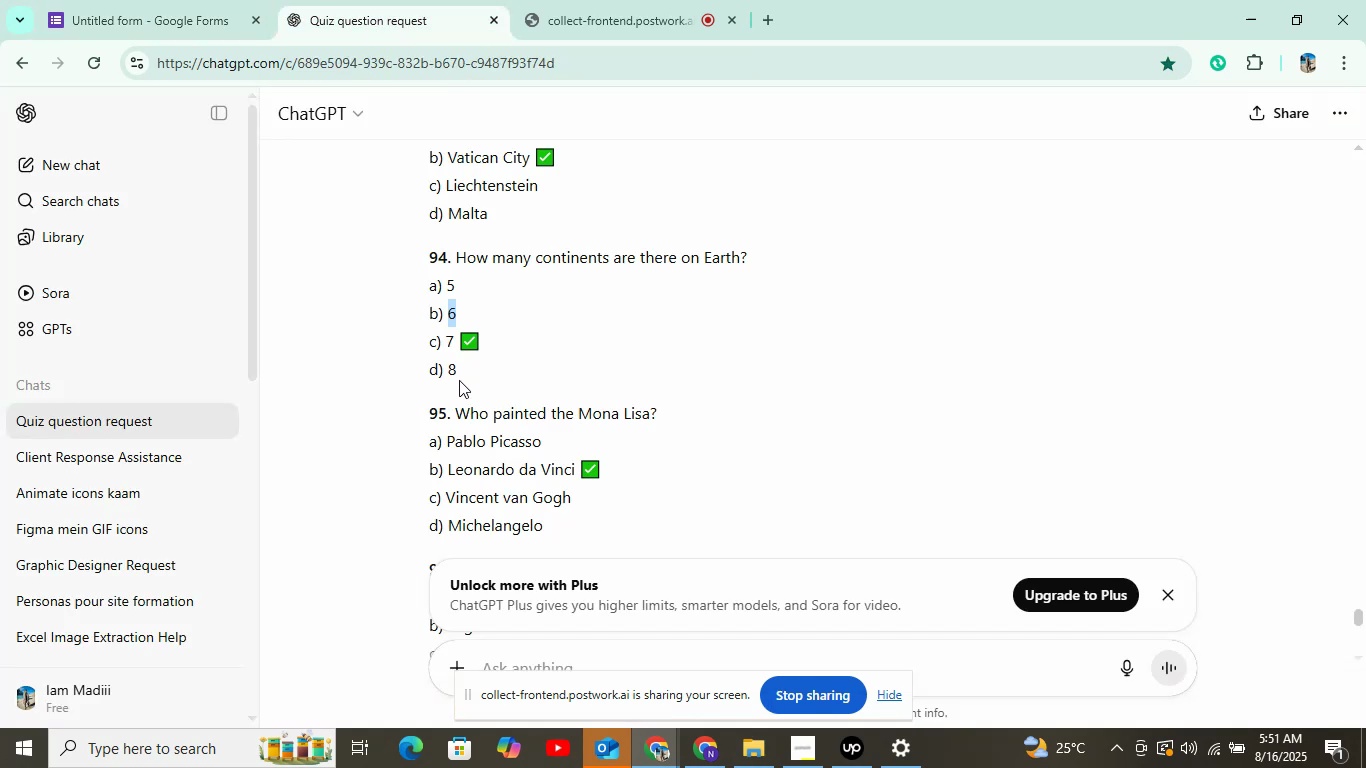 
double_click([449, 338])
 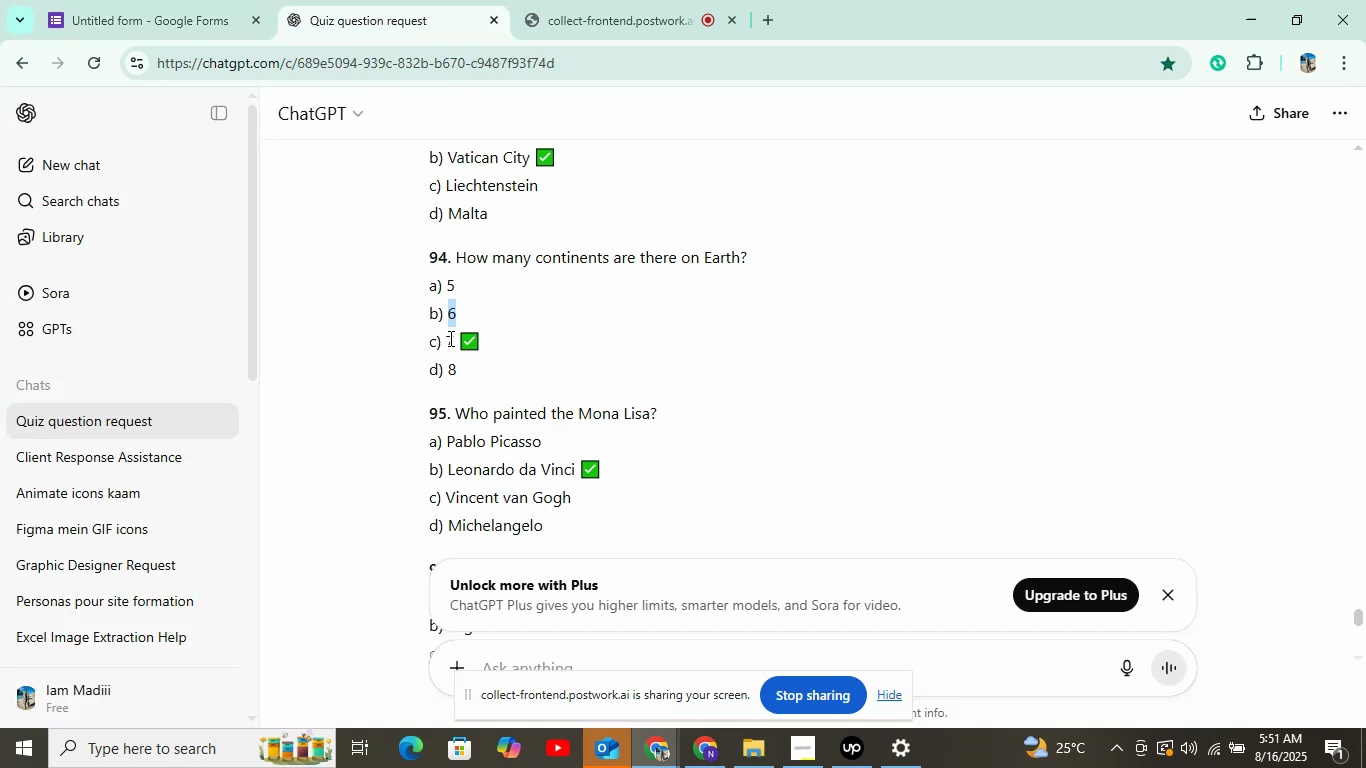 
key(Control+C)
 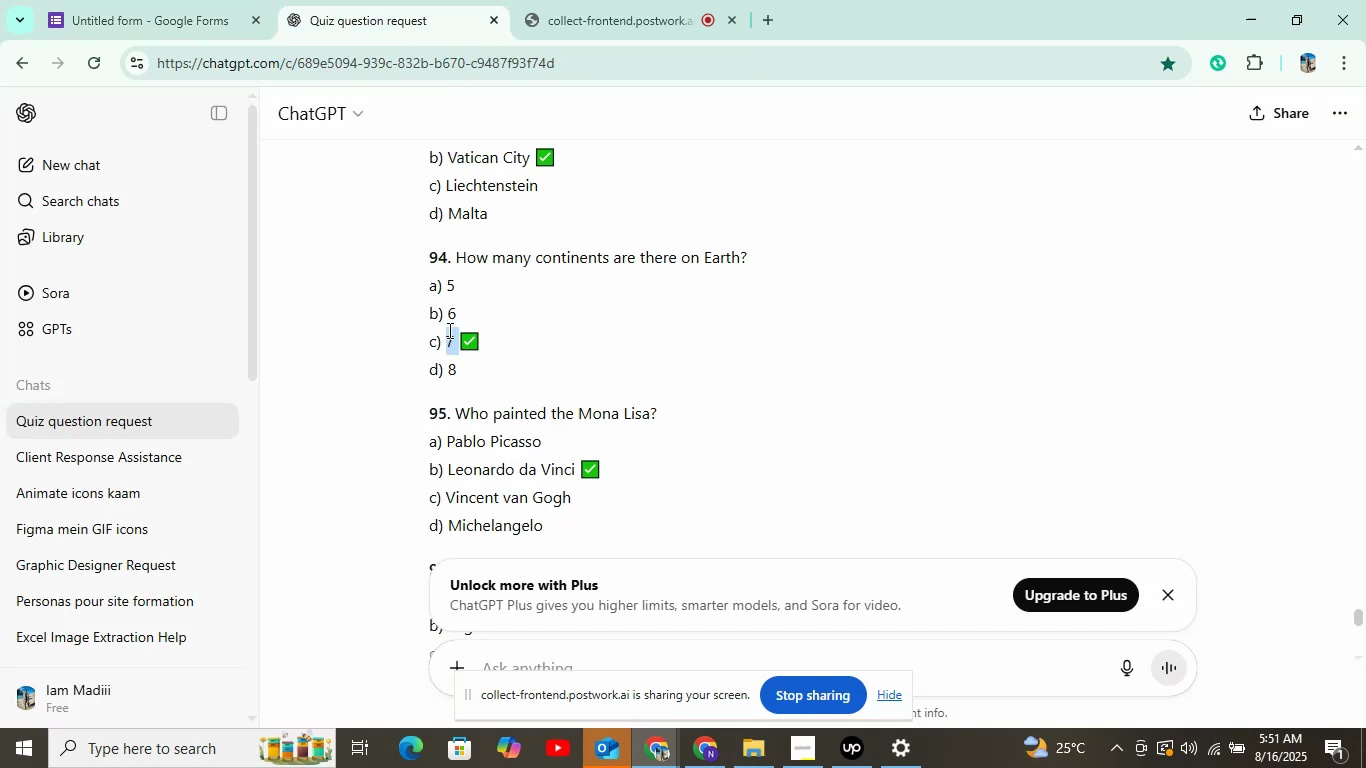 
left_click([141, 14])
 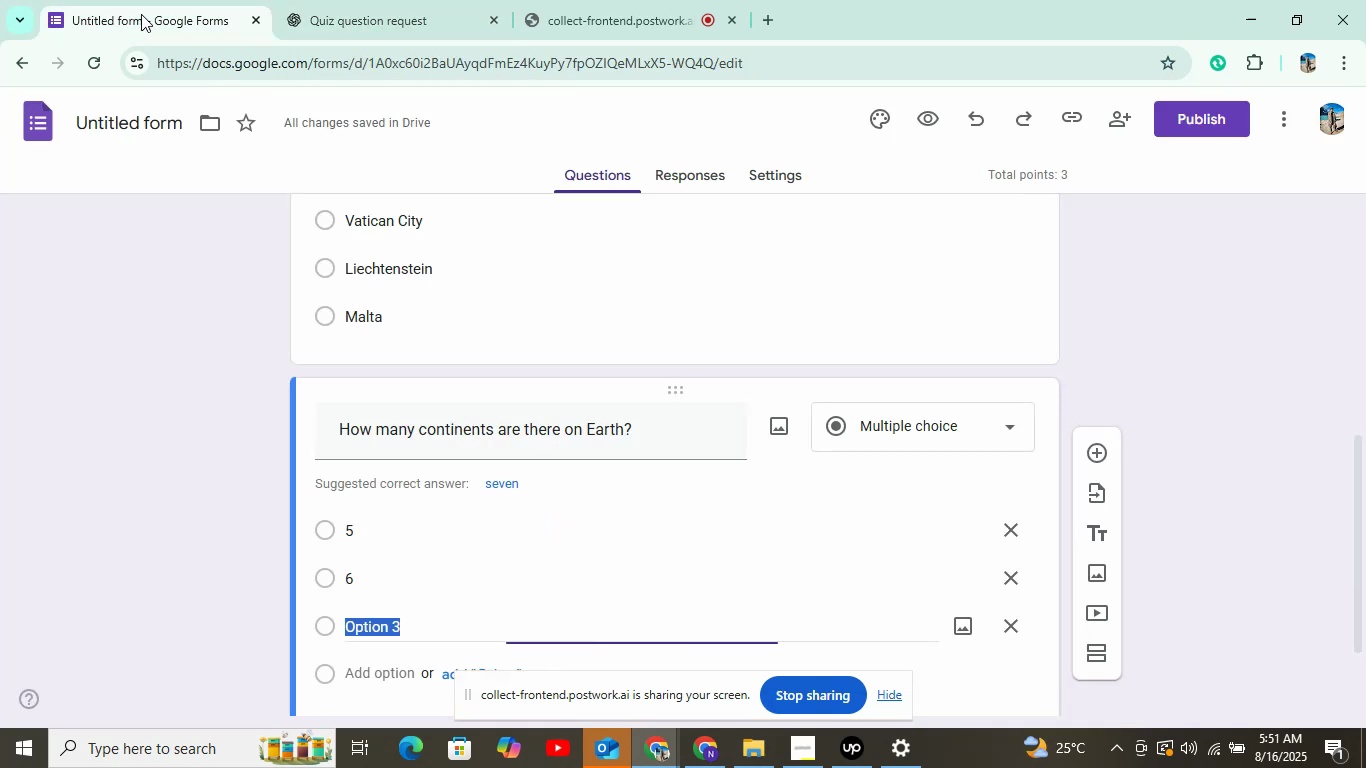 
key(Control+V)
 